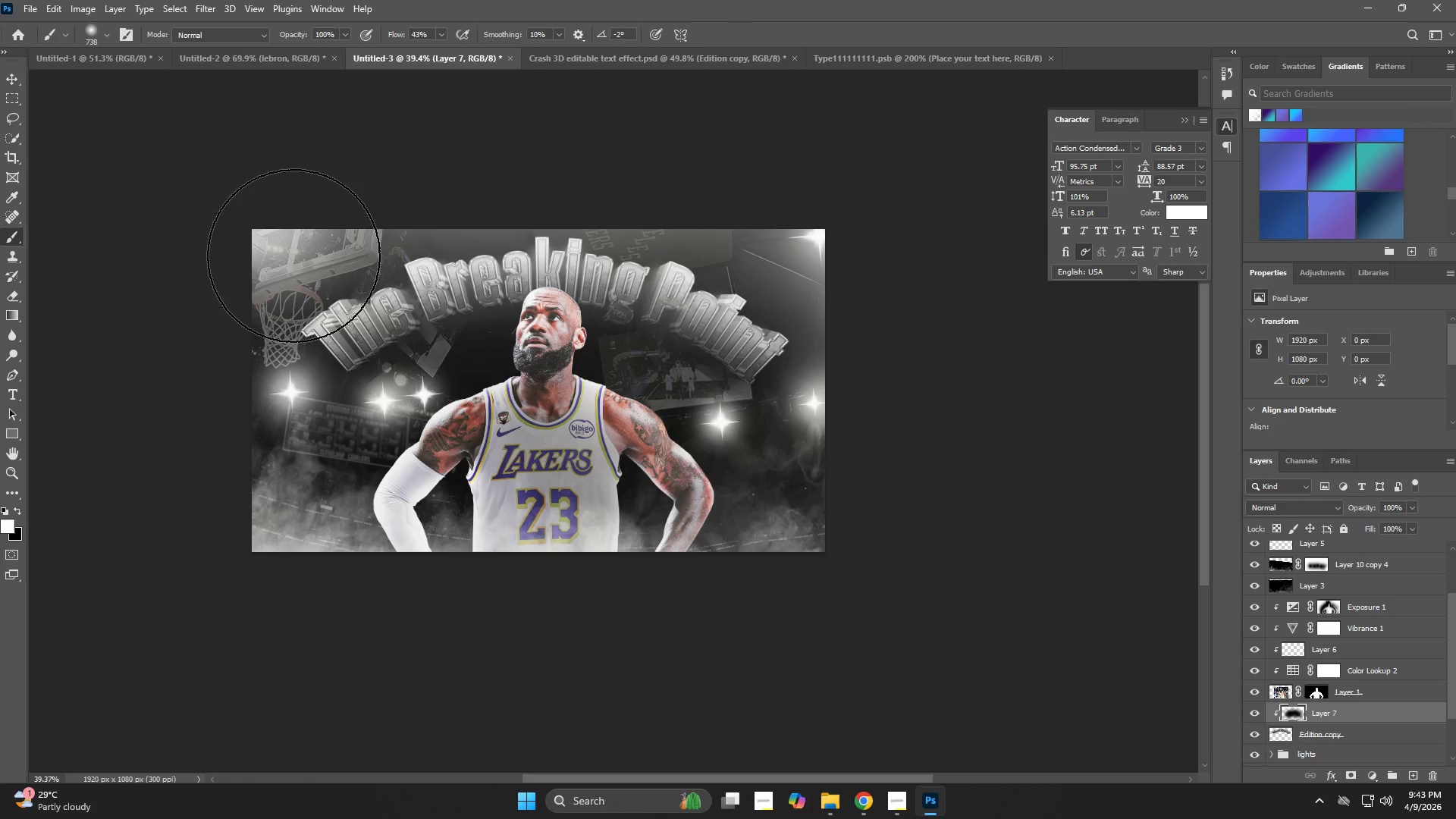 
left_click_drag(start_coordinate=[287, 259], to_coordinate=[248, 287])
 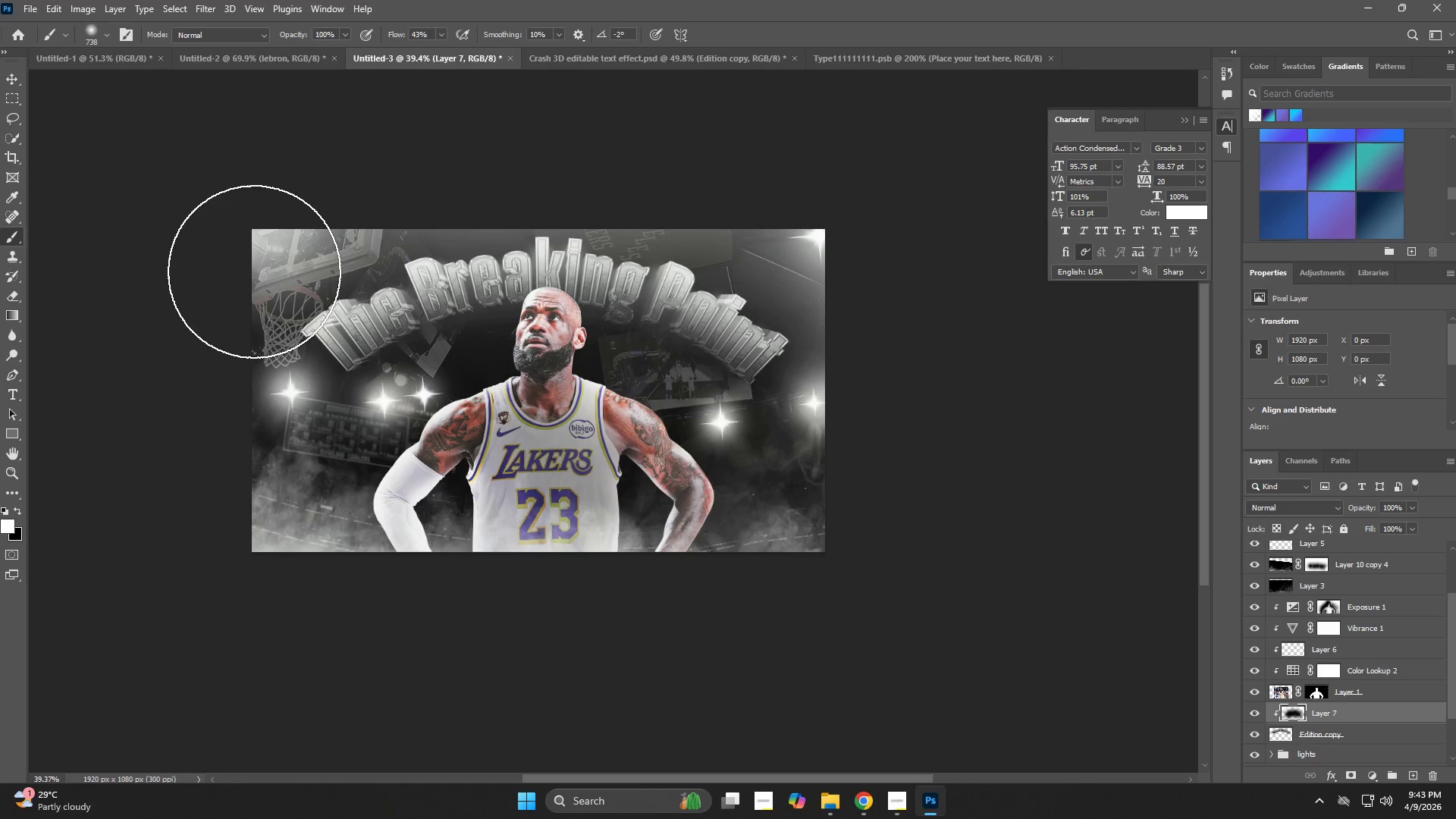 
left_click([257, 271])
 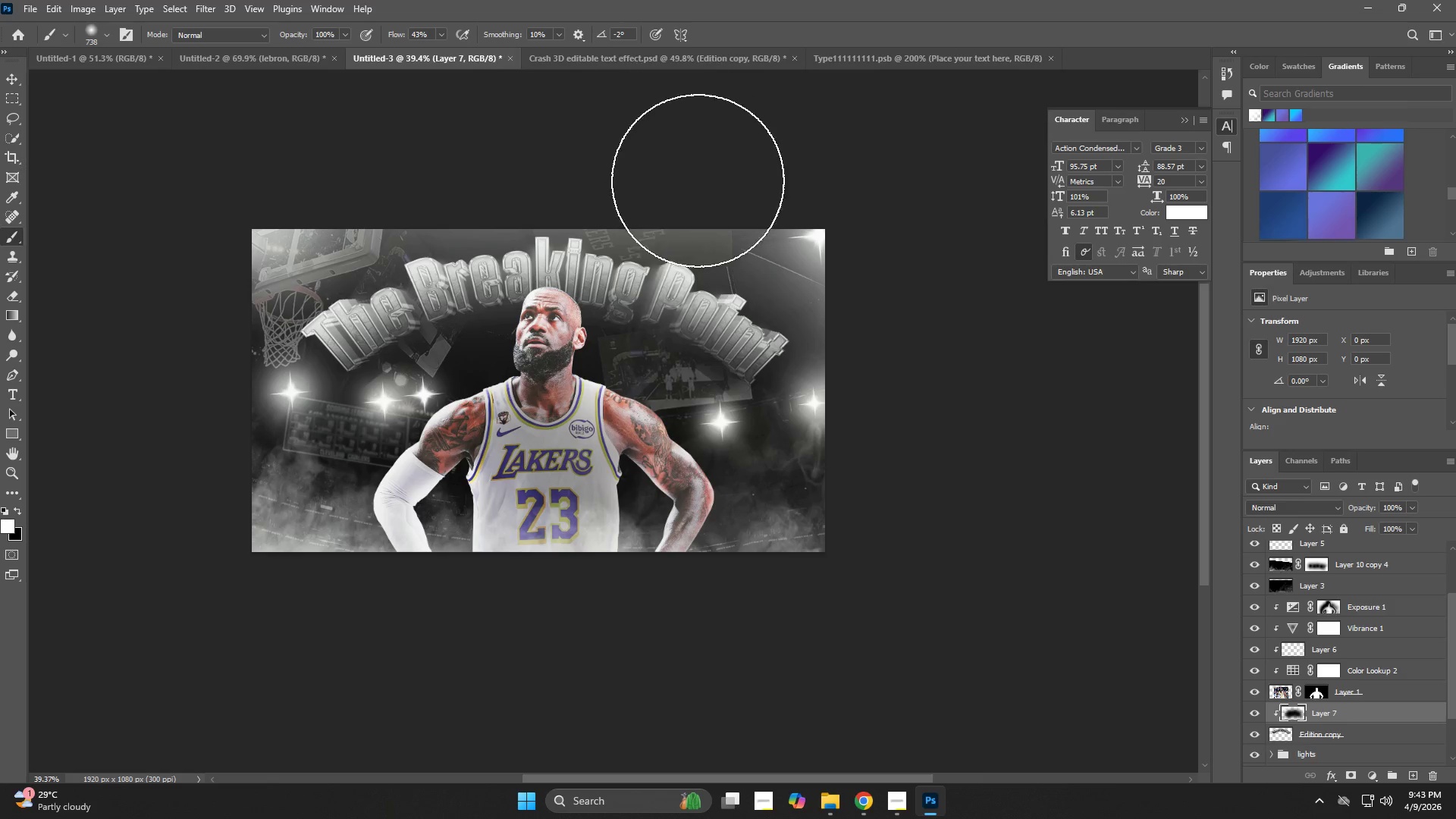 
left_click_drag(start_coordinate=[794, 234], to_coordinate=[847, 268])
 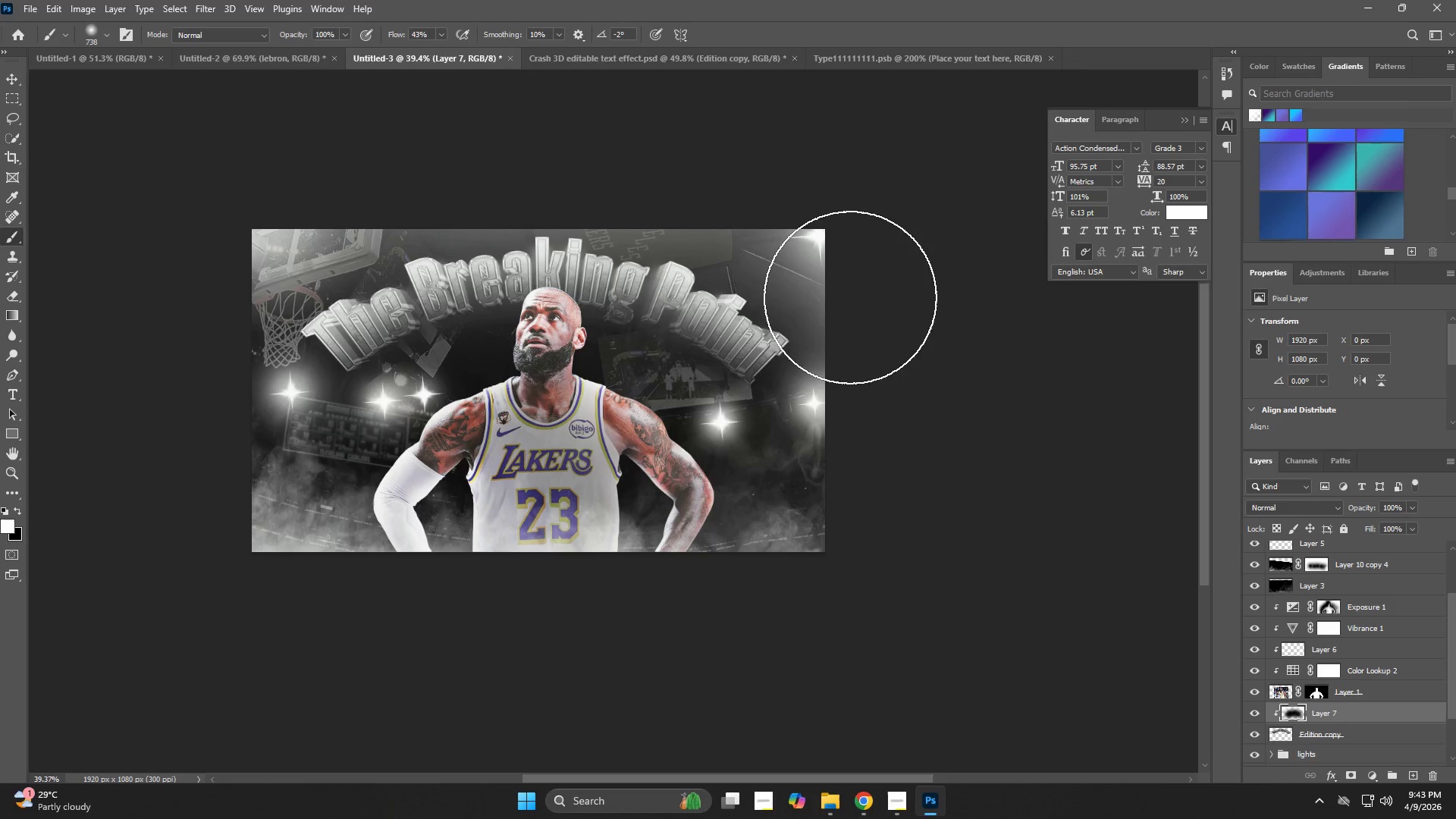 
left_click_drag(start_coordinate=[848, 295], to_coordinate=[869, 297])
 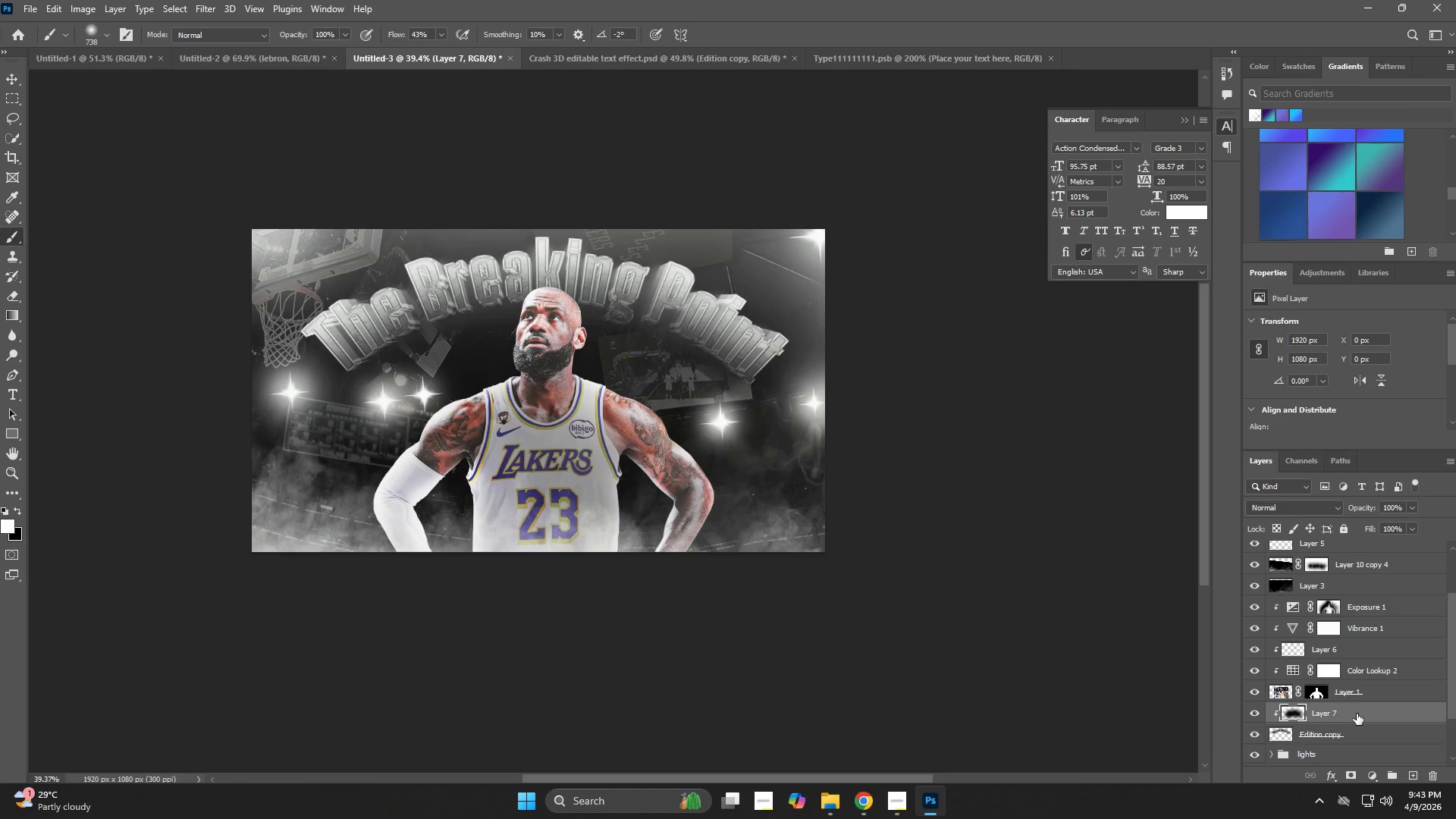 
wait(6.92)
 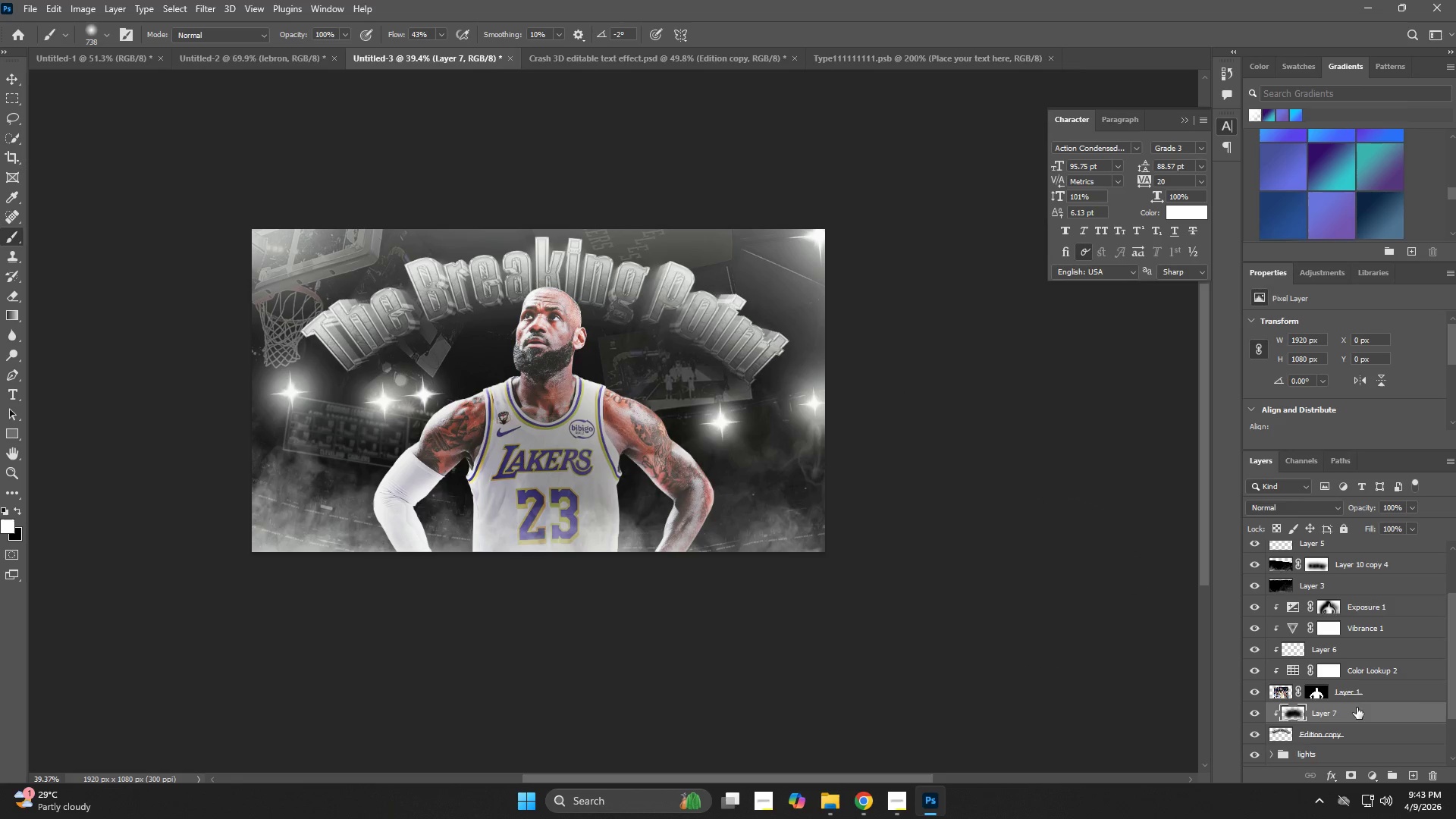 
left_click([1254, 710])
 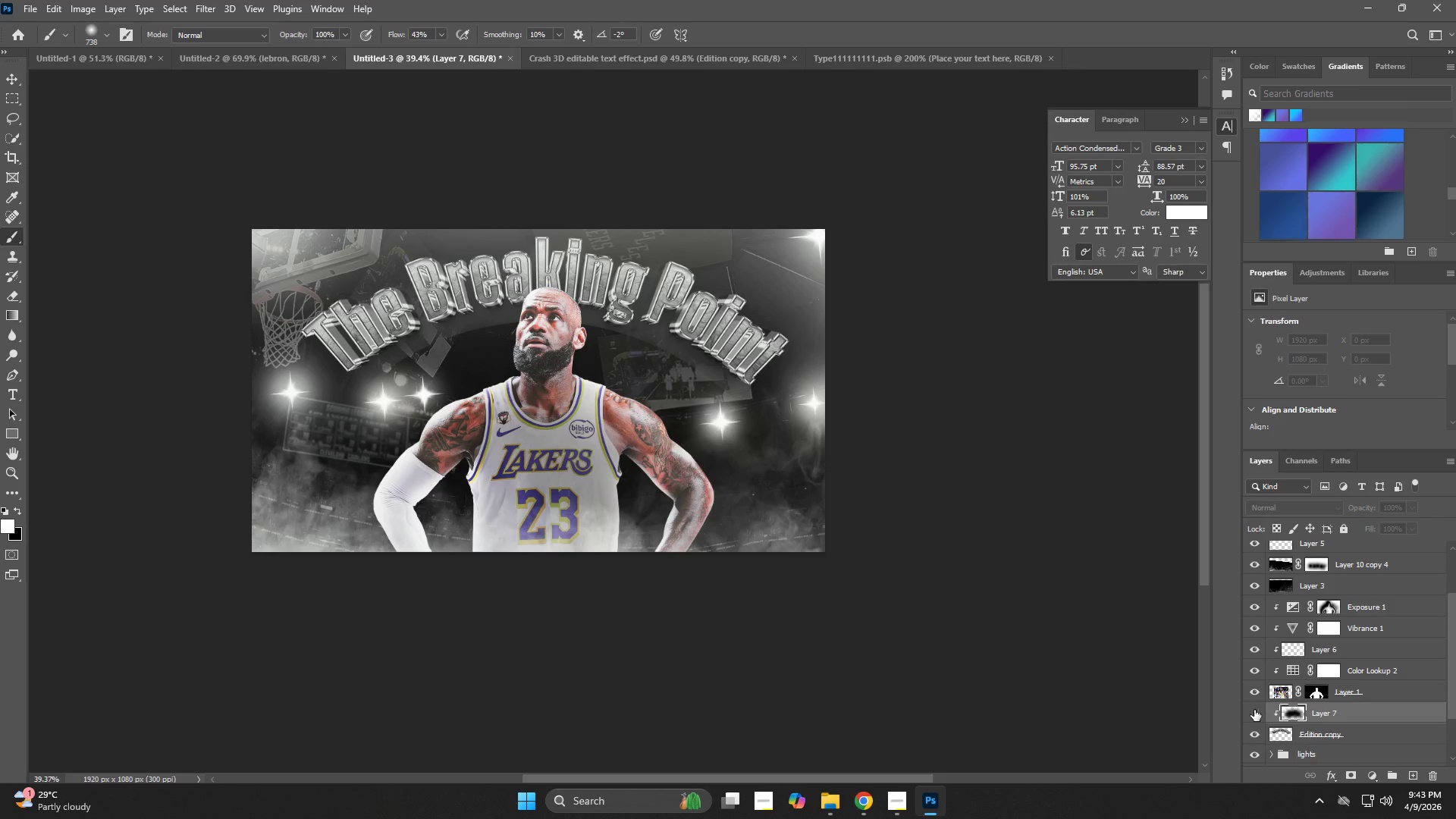 
left_click([1254, 710])
 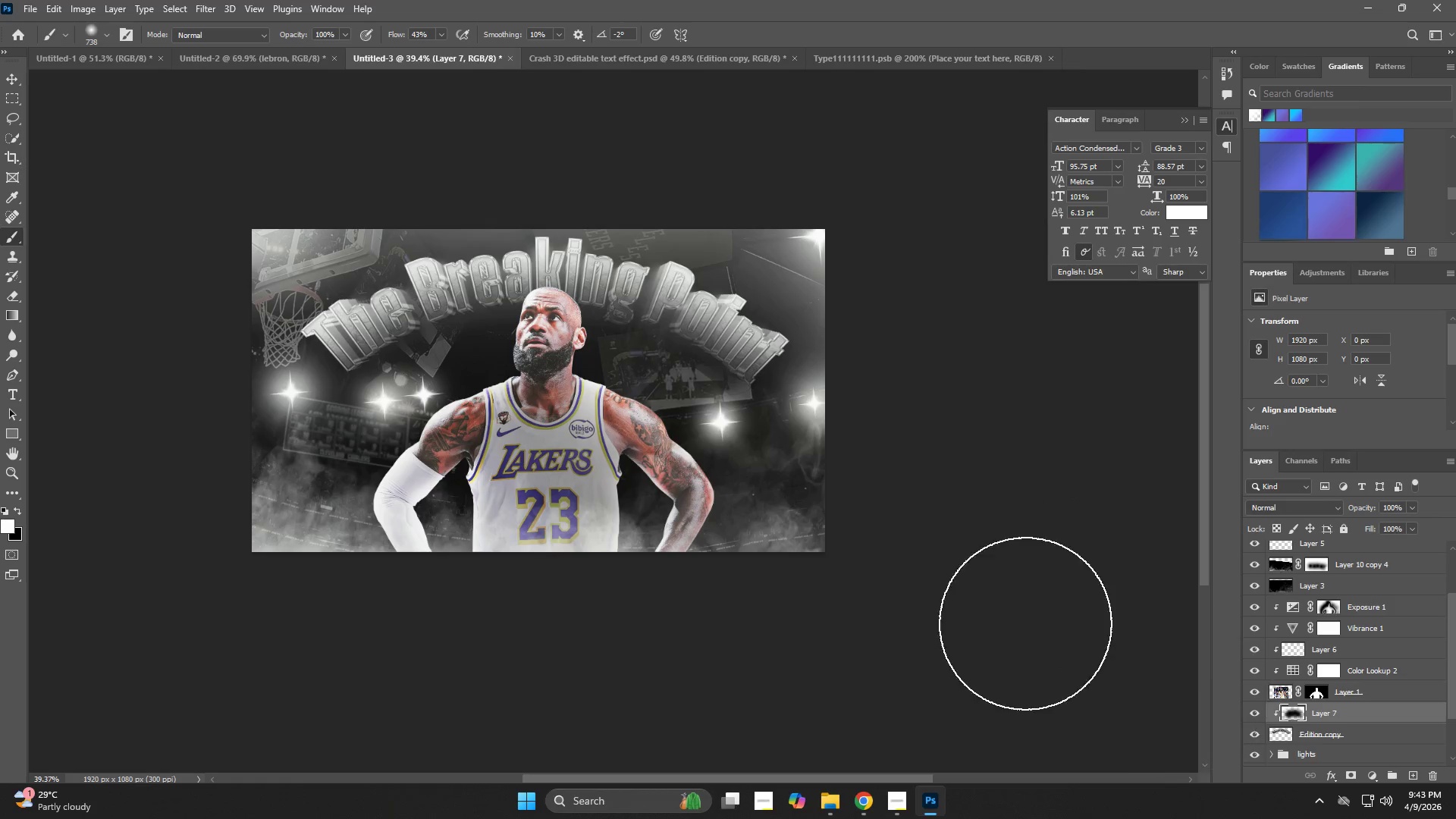 
type(zz)
 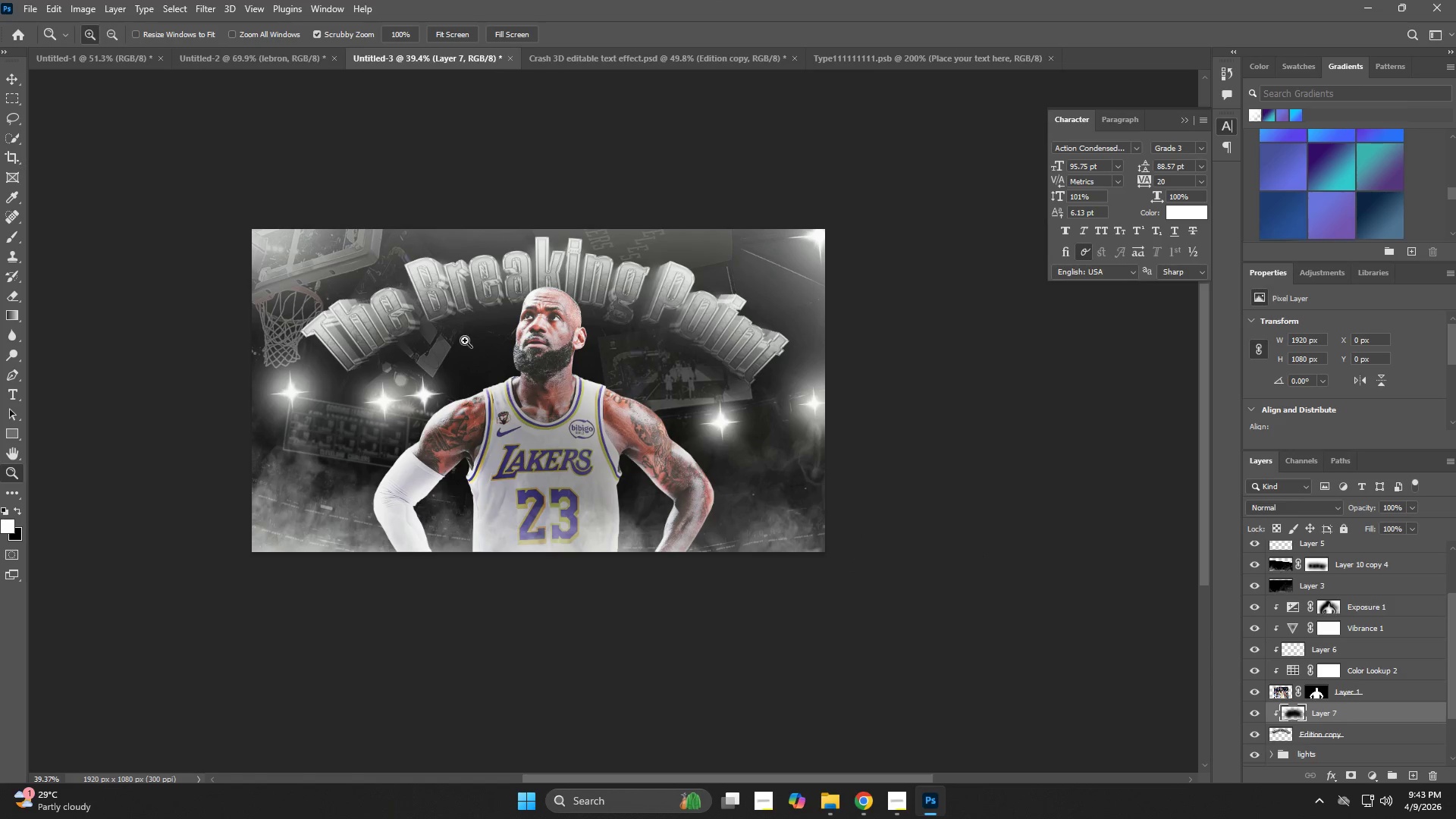 
left_click_drag(start_coordinate=[465, 339], to_coordinate=[519, 362])
 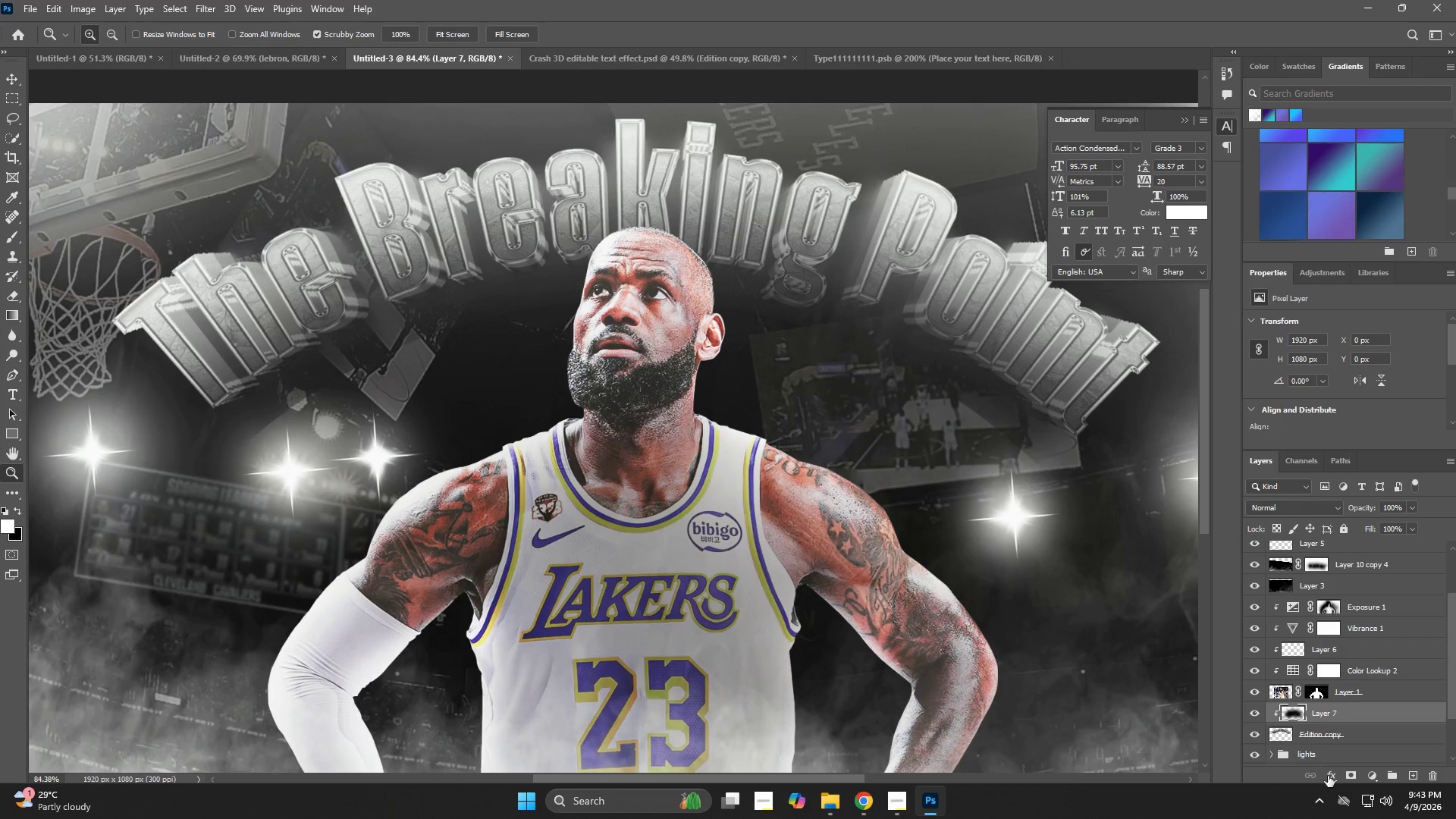 
left_click([1333, 739])
 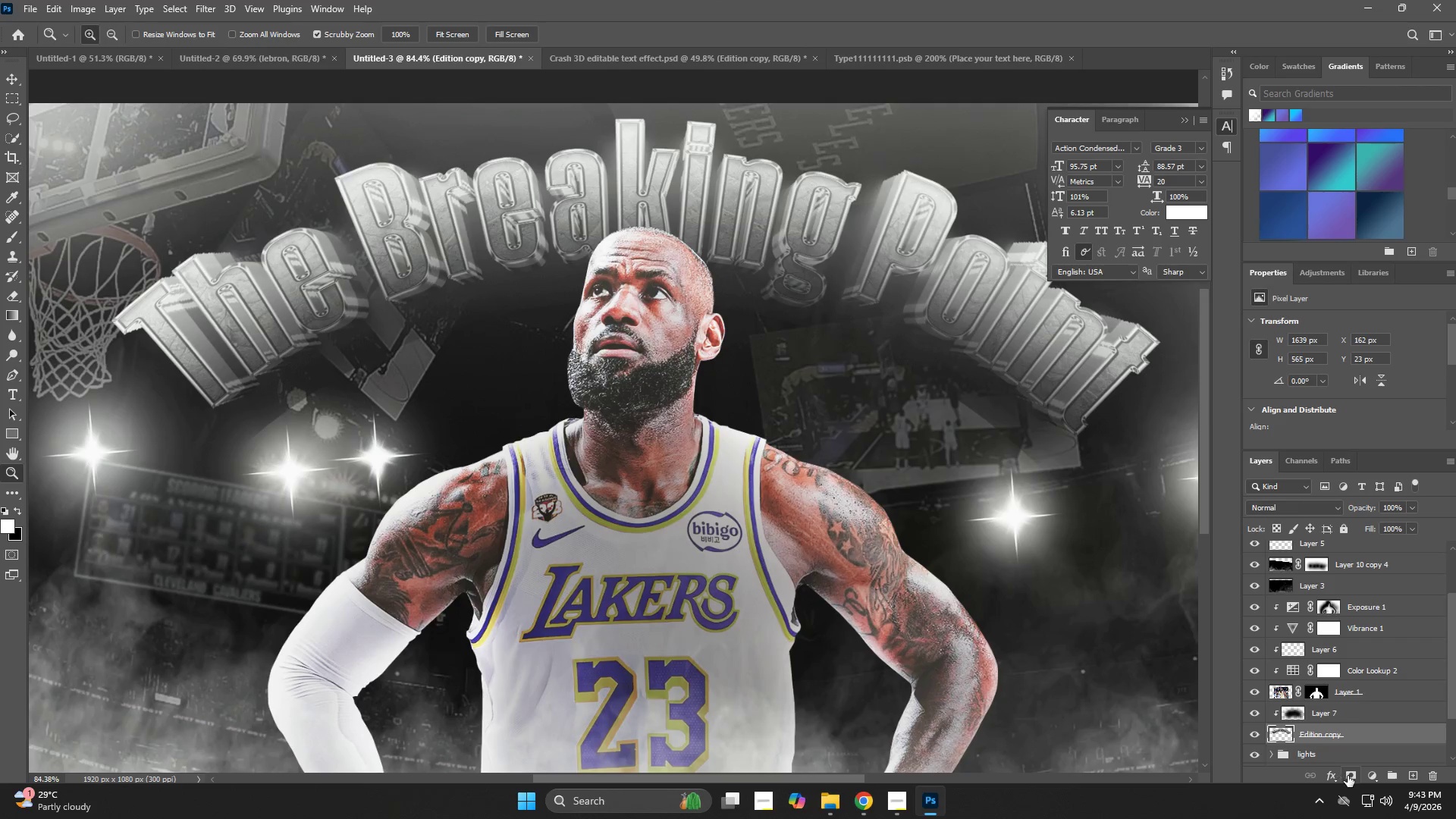 
left_click([1349, 776])
 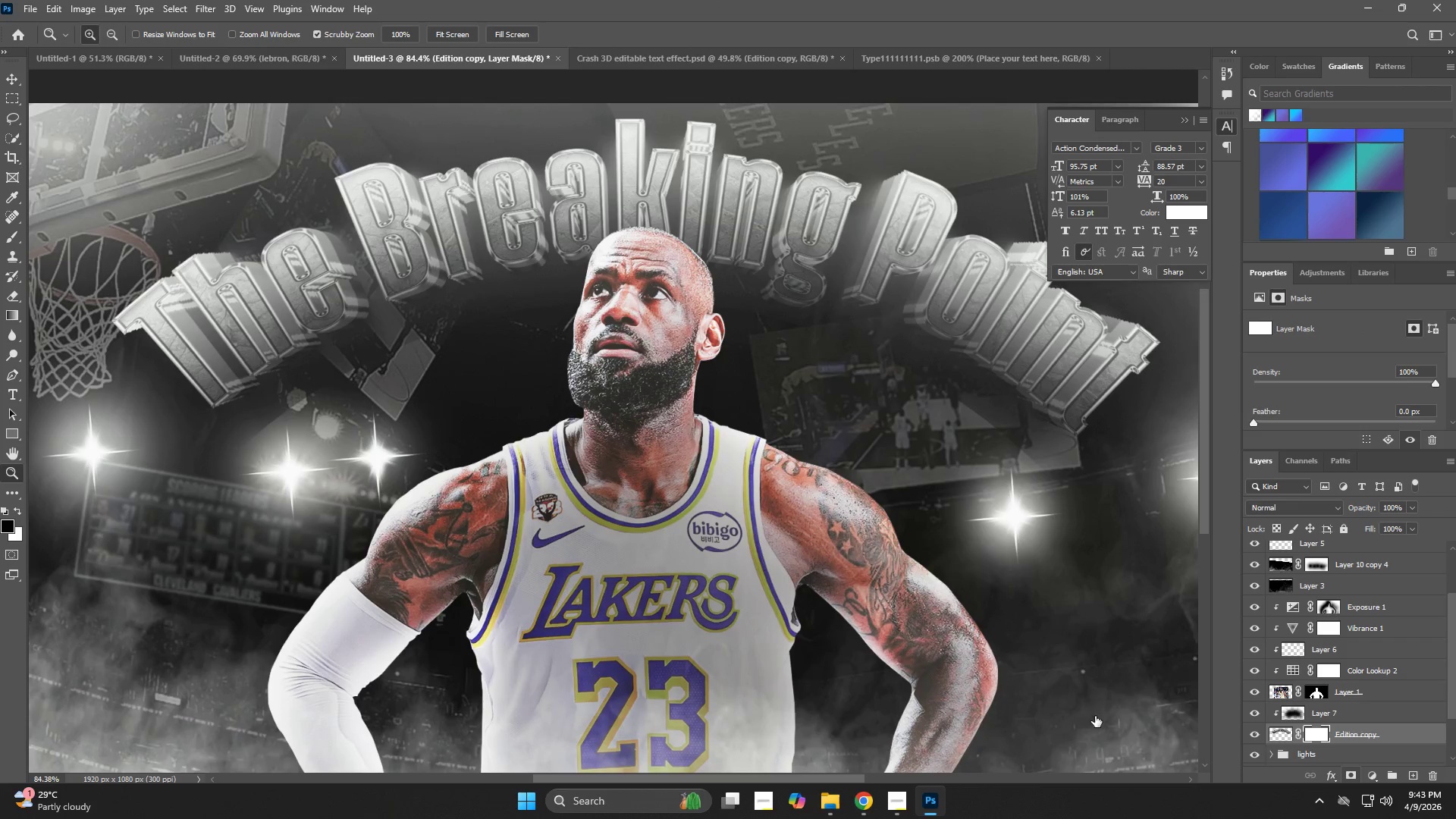 
type(zex)
 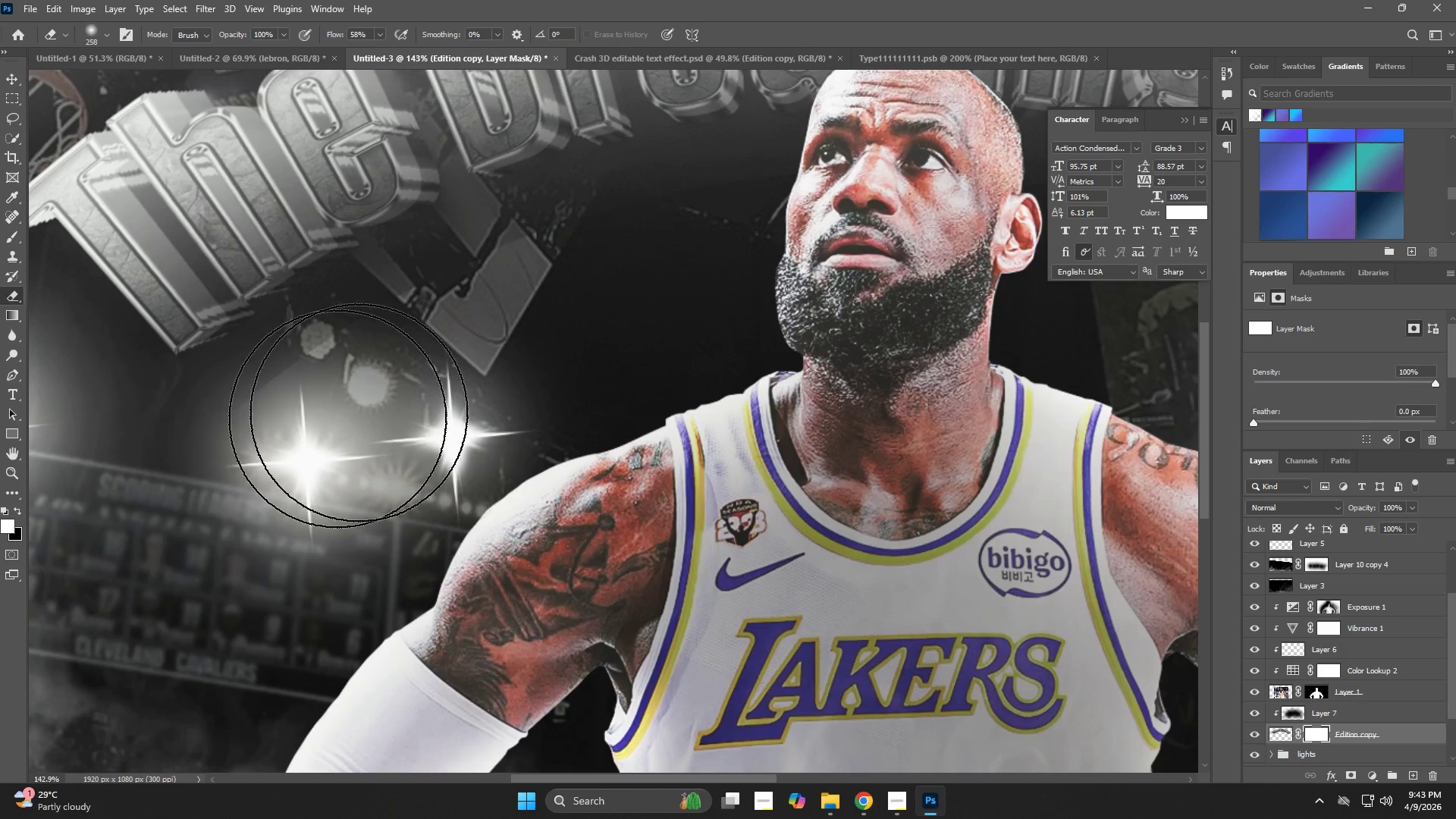 
left_click_drag(start_coordinate=[410, 540], to_coordinate=[450, 553])
 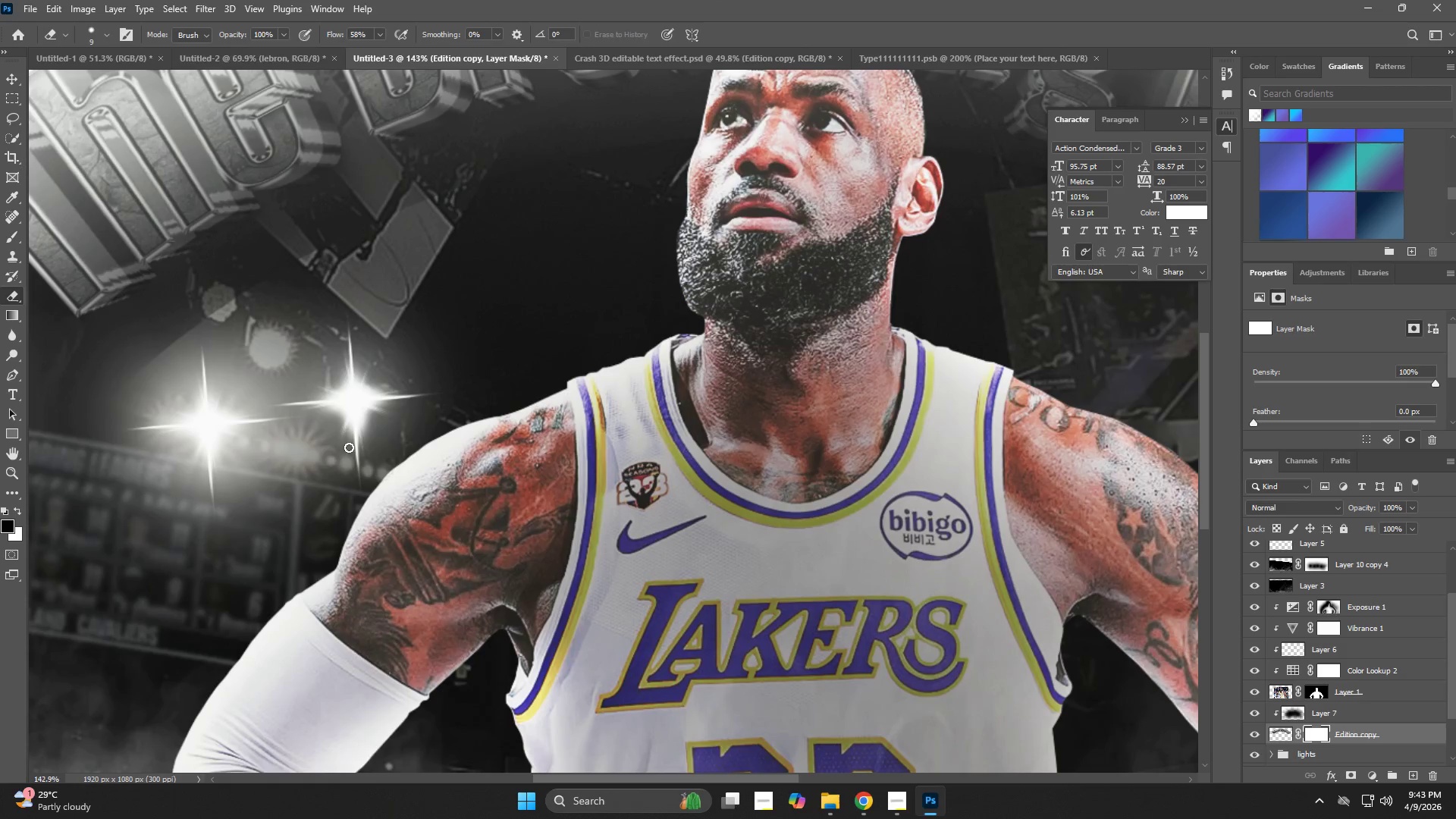 
hold_key(key=AltLeft, duration=1.2)
 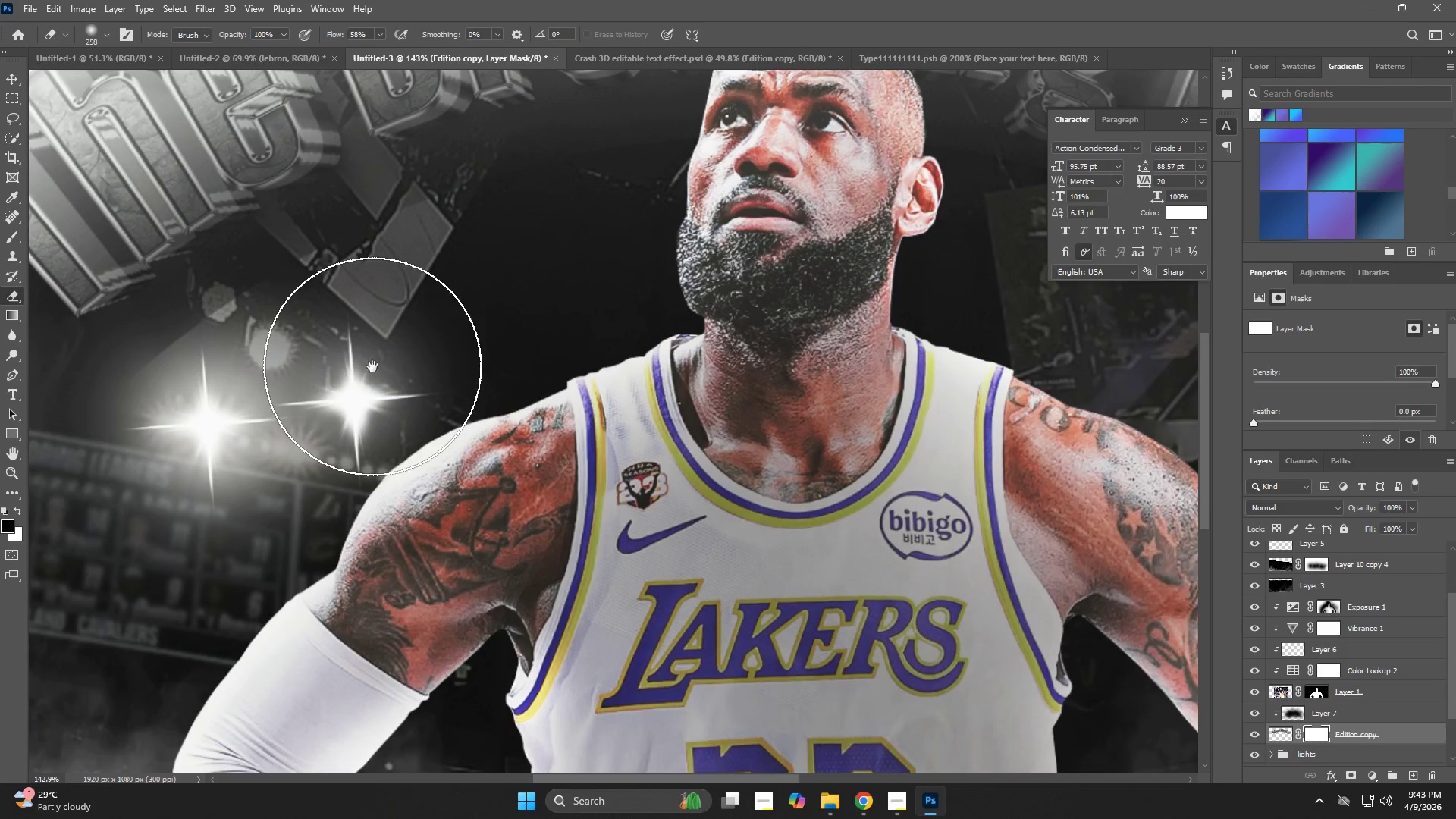 
hold_key(key=Space, duration=0.41)
 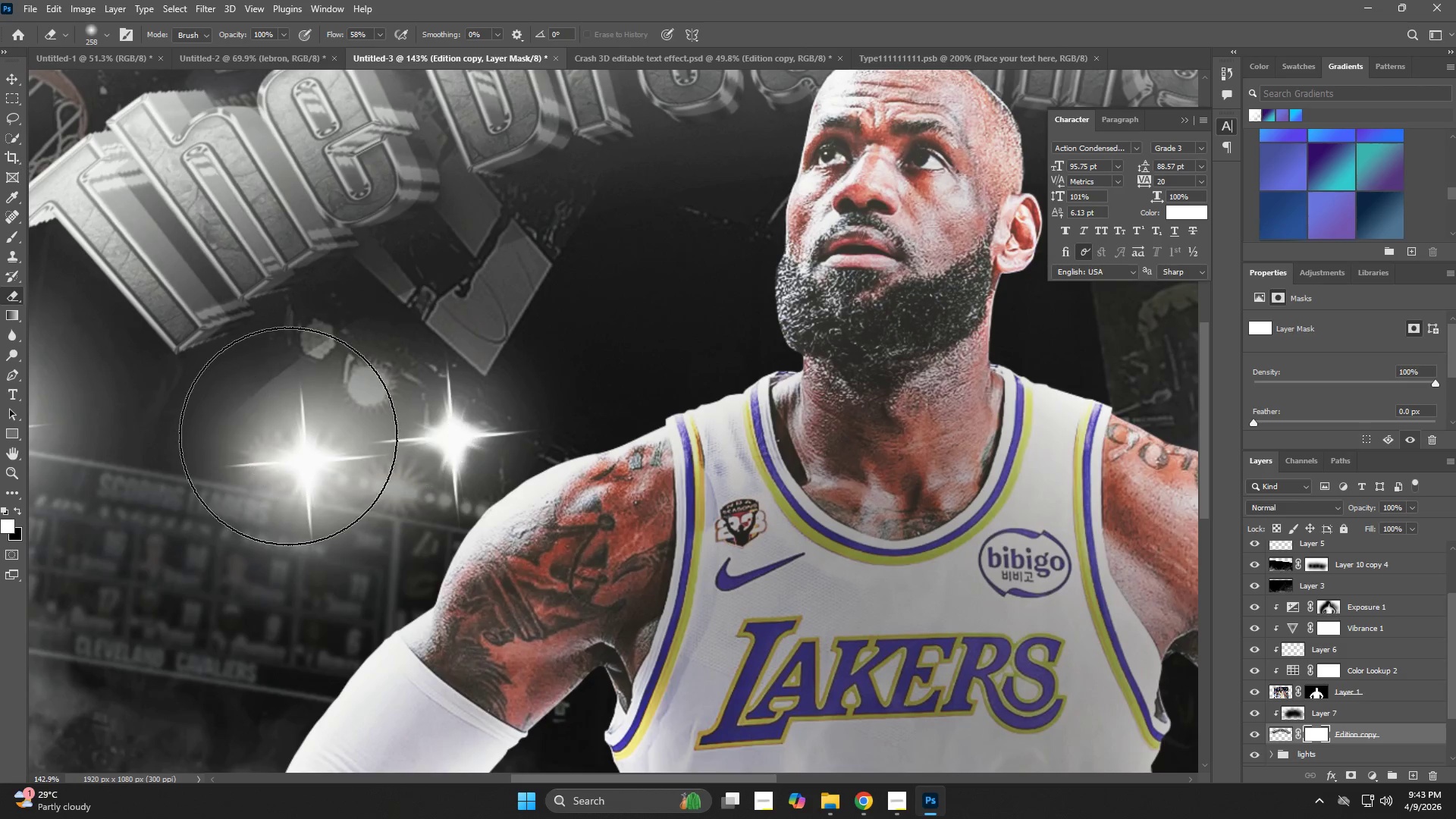 
left_click_drag(start_coordinate=[372, 366], to_coordinate=[471, 403])
 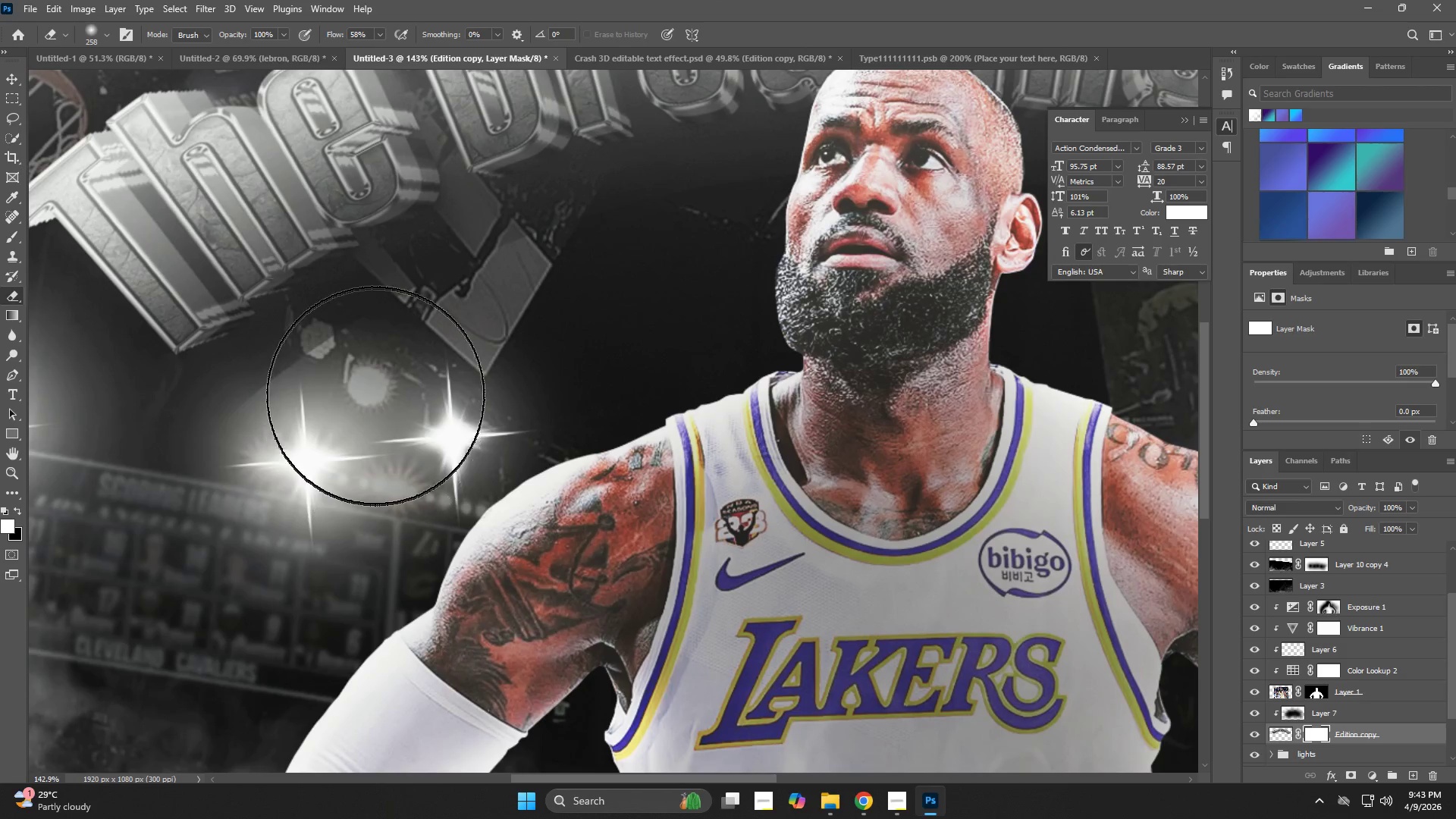 
left_click_drag(start_coordinate=[366, 397], to_coordinate=[598, 319])
 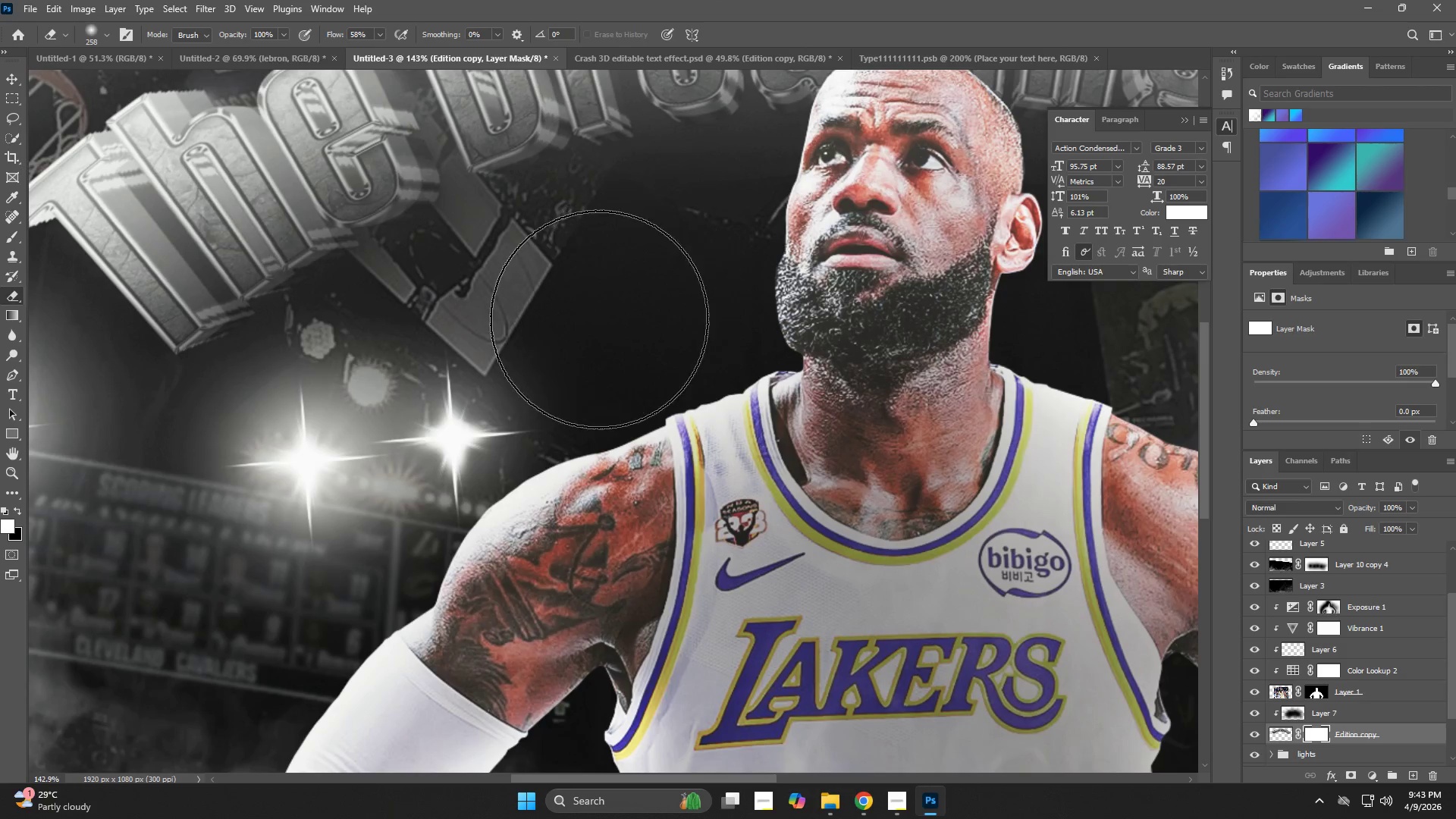 
hold_key(key=Space, duration=0.64)
 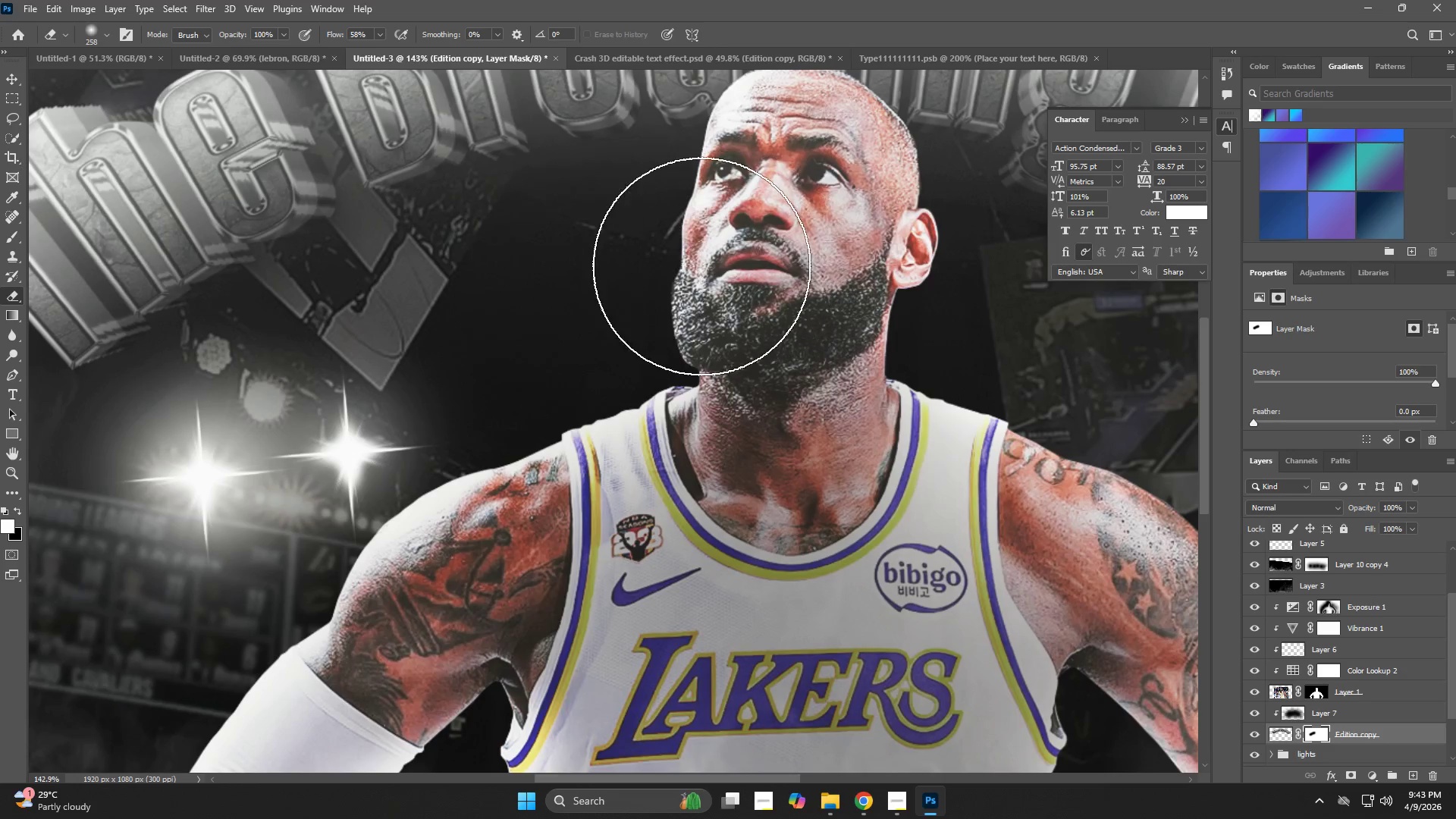 
left_click_drag(start_coordinate=[602, 337], to_coordinate=[498, 353])
 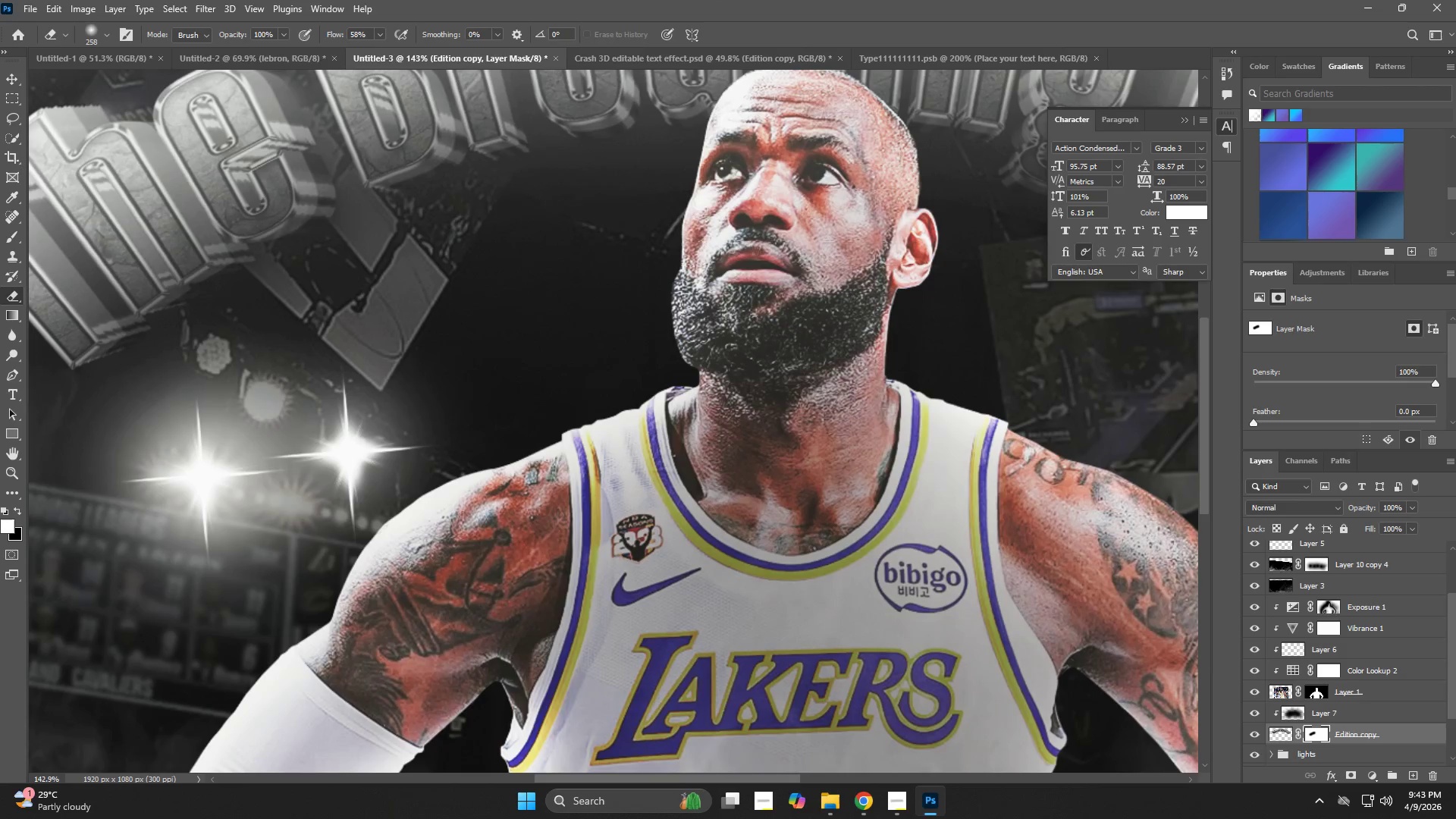 
hold_key(key=Space, duration=1.25)
 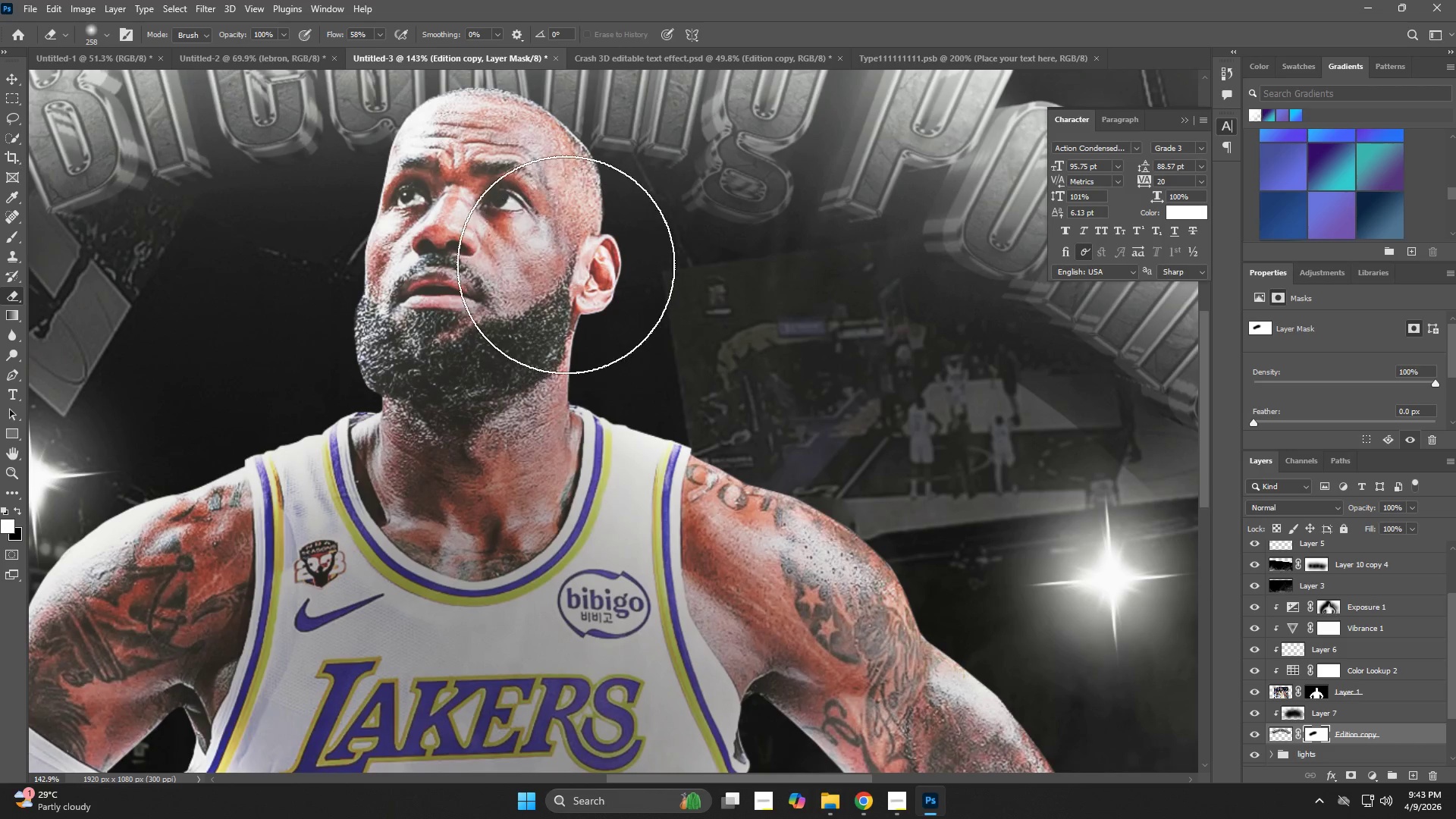 
left_click_drag(start_coordinate=[510, 314], to_coordinate=[701, 266])
 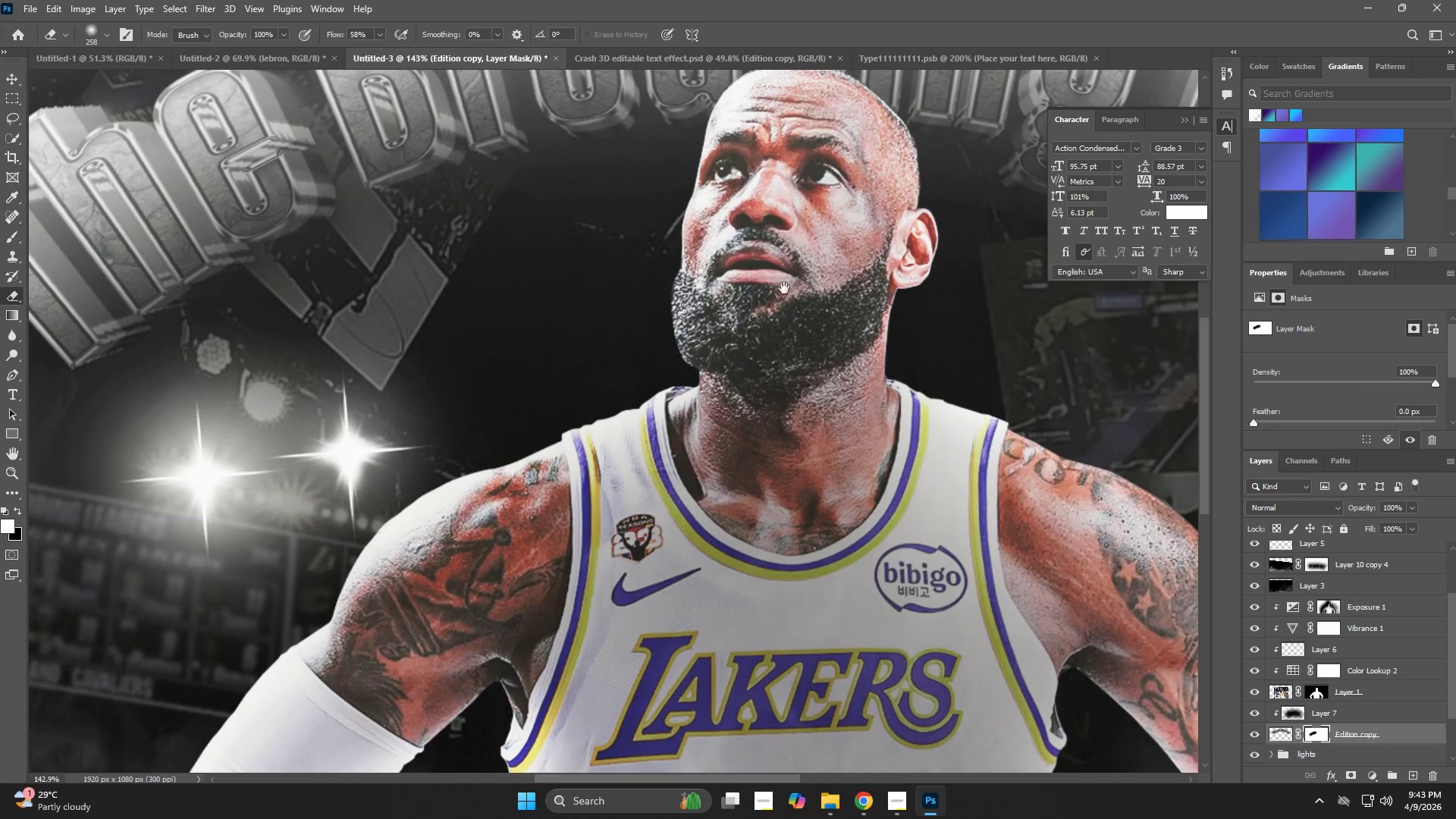 
left_click_drag(start_coordinate=[784, 288], to_coordinate=[467, 314])
 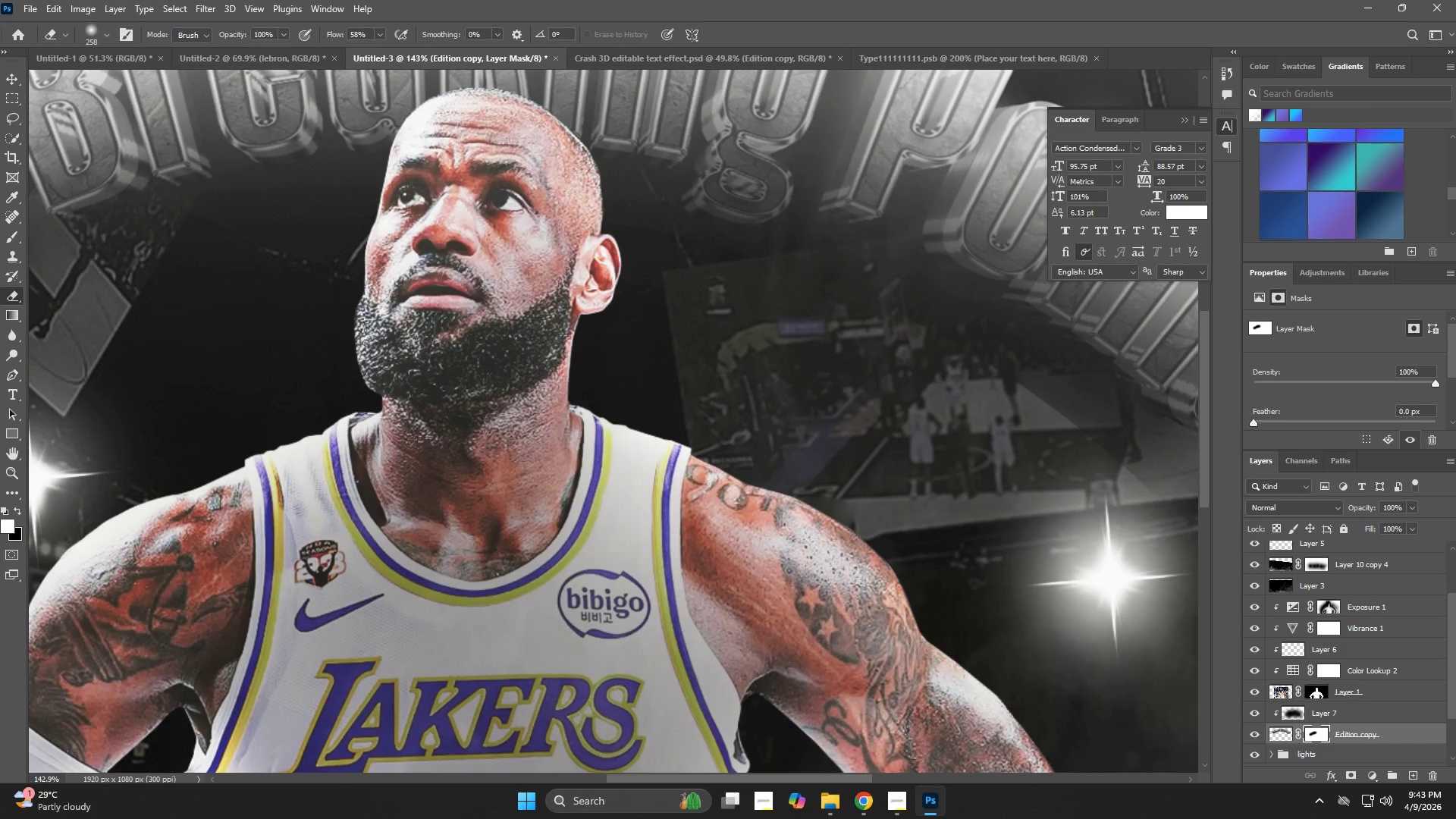 
left_click_drag(start_coordinate=[441, 286], to_coordinate=[679, 329])
 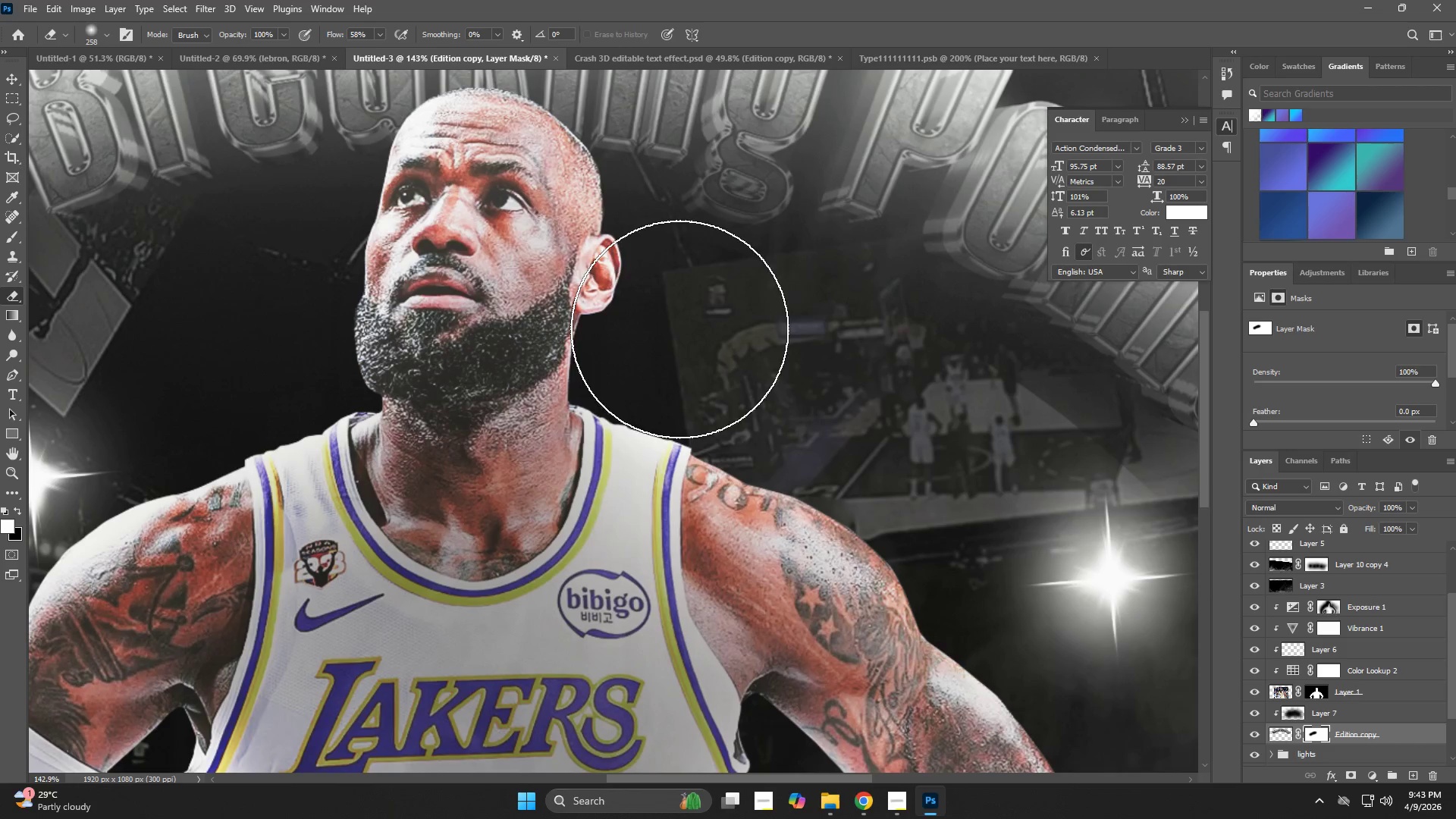 
left_click_drag(start_coordinate=[701, 340], to_coordinate=[792, 363])
 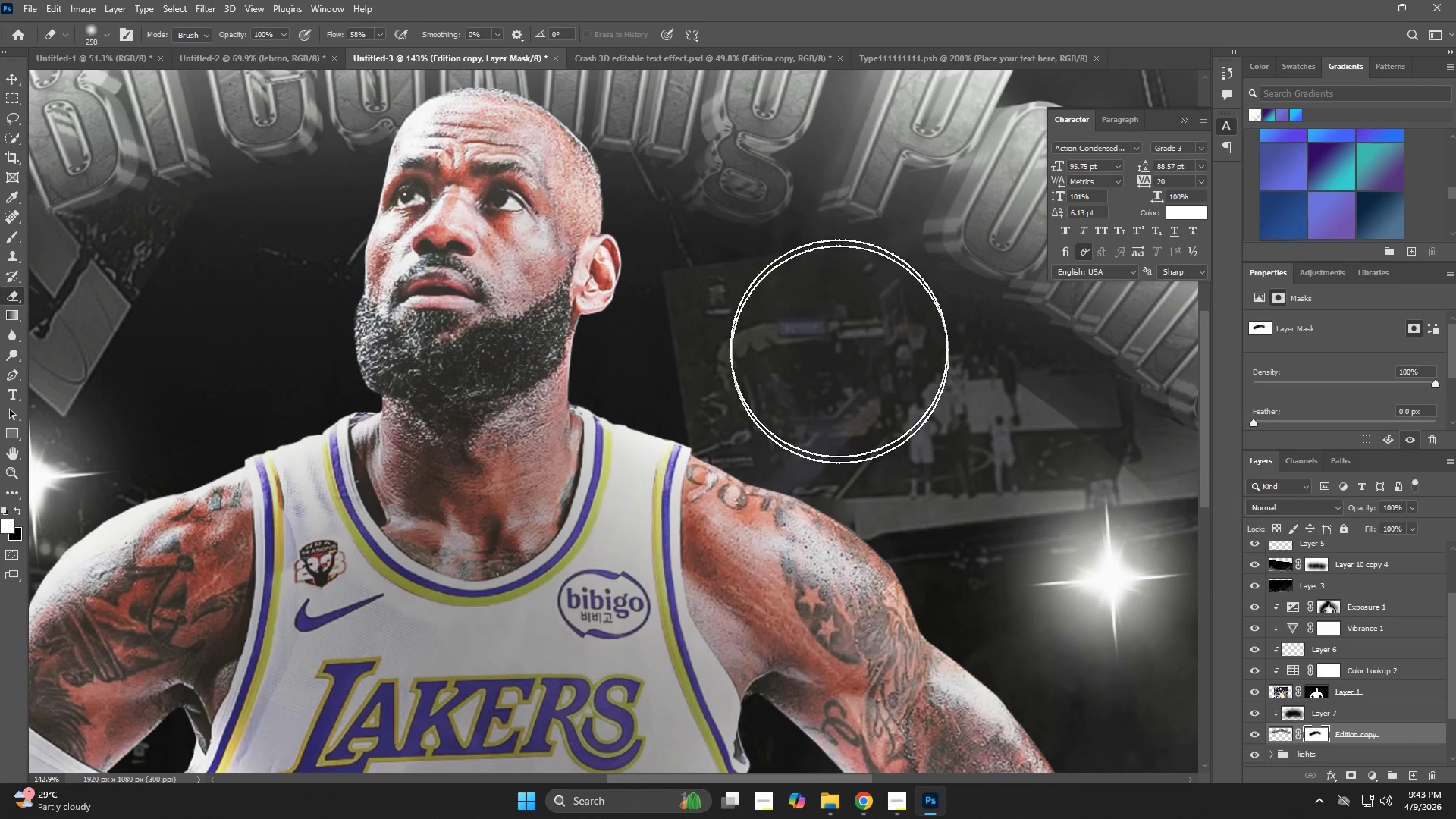 
hold_key(key=AltLeft, duration=0.45)
 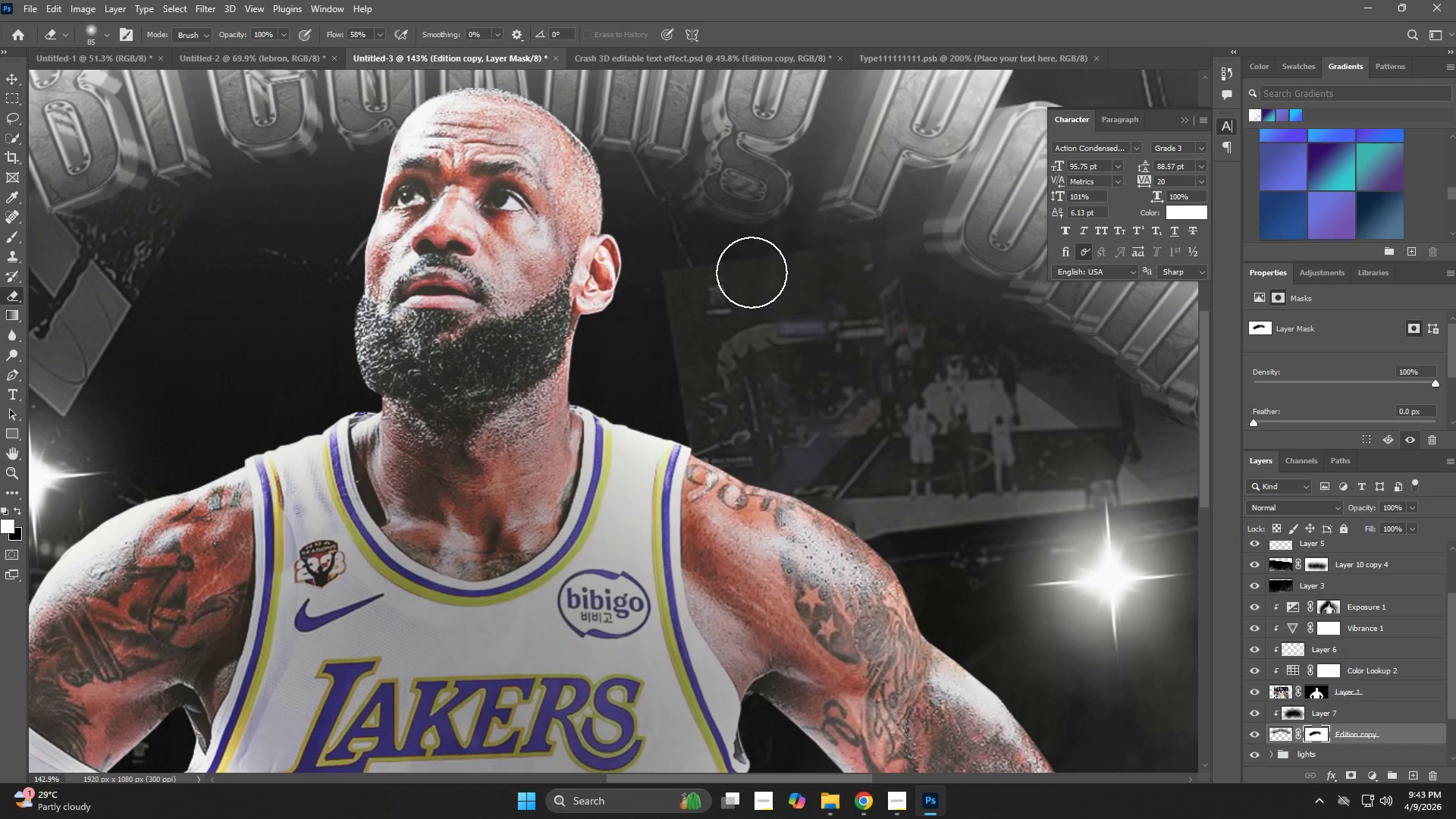 
left_click_drag(start_coordinate=[680, 255], to_coordinate=[785, 293])
 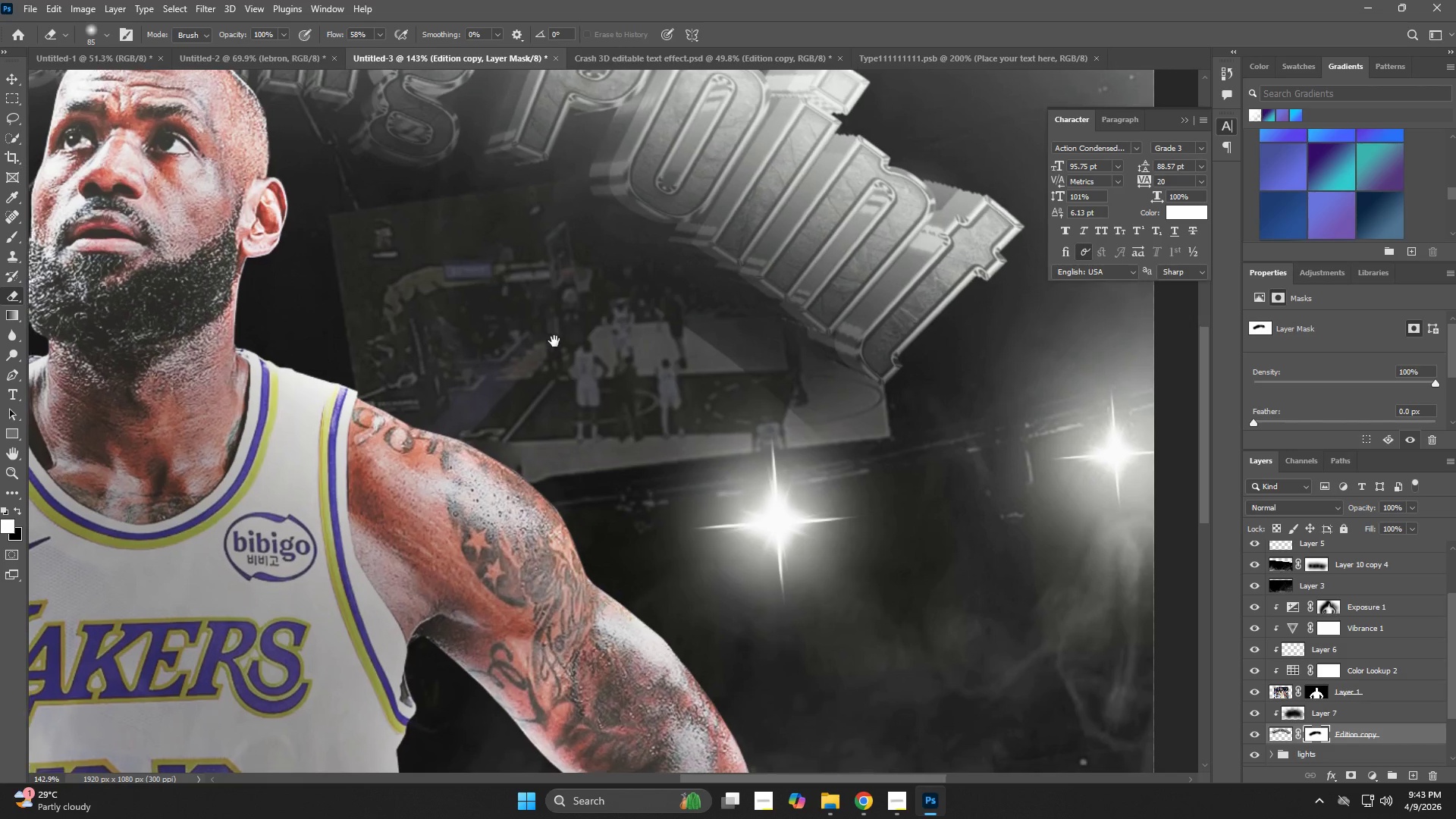 
hold_key(key=Space, duration=0.56)
 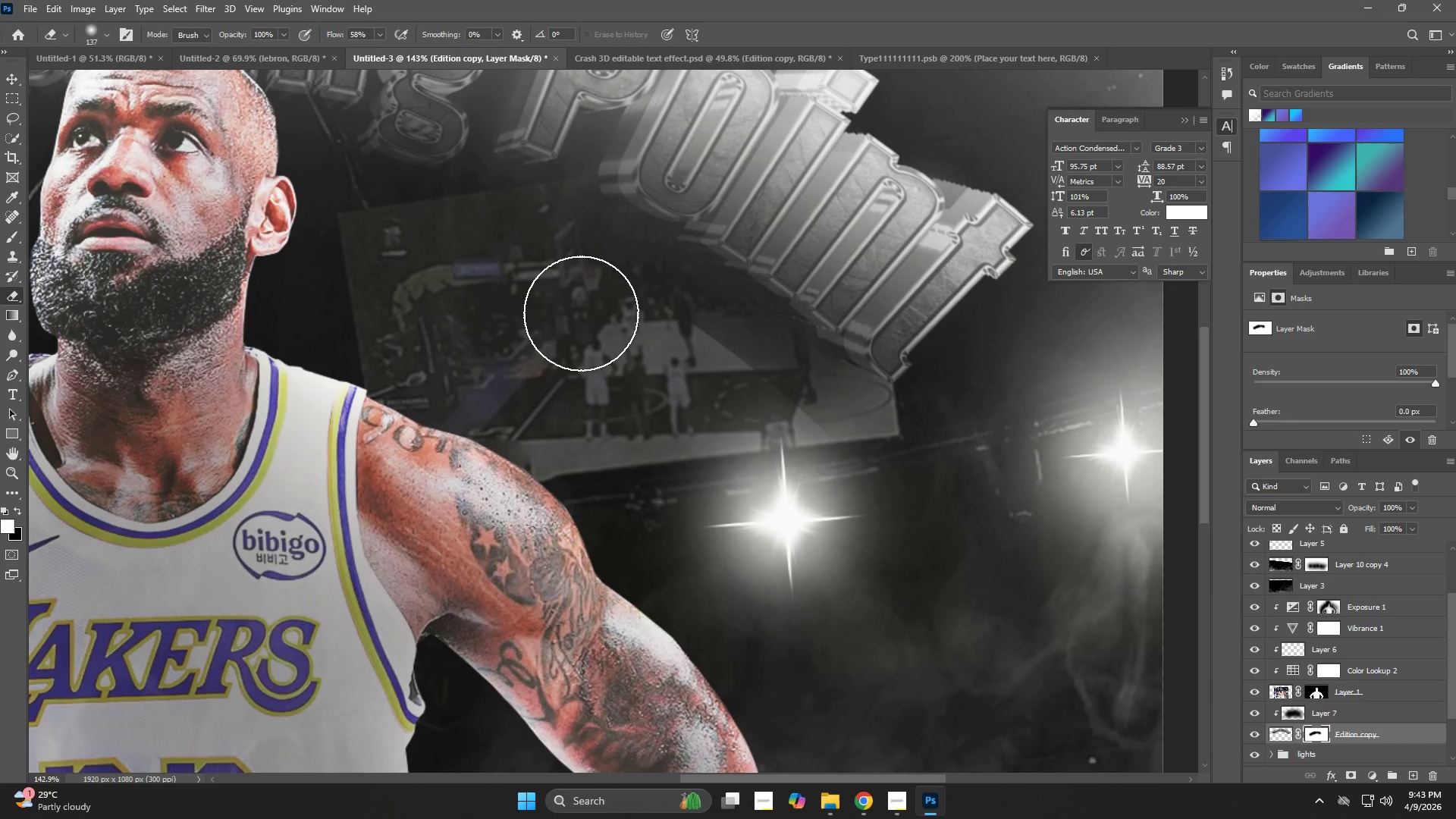 
left_click_drag(start_coordinate=[876, 400], to_coordinate=[551, 341])
 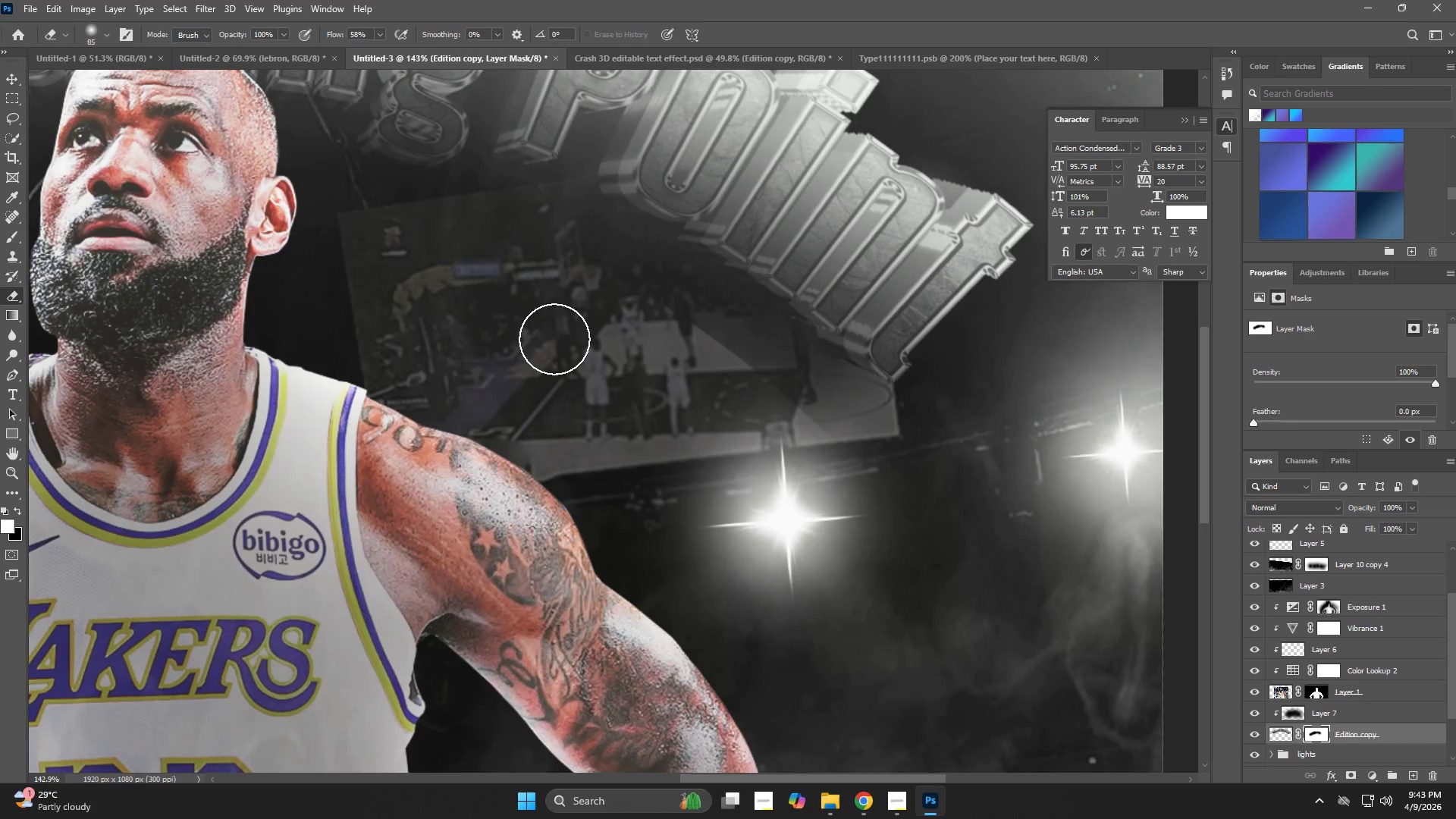 
hold_key(key=AltLeft, duration=0.34)
 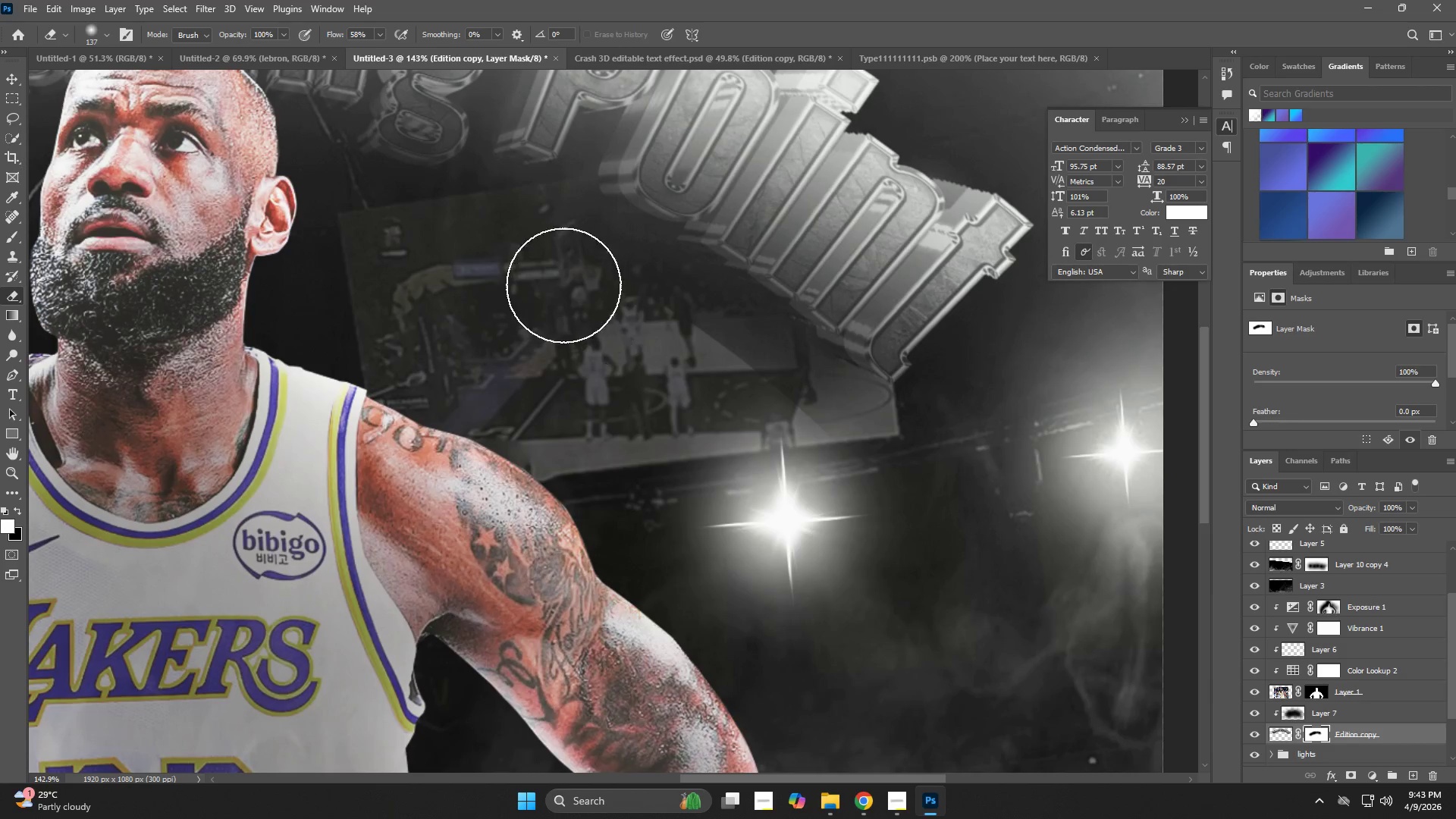 
left_click_drag(start_coordinate=[563, 285], to_coordinate=[567, 275])
 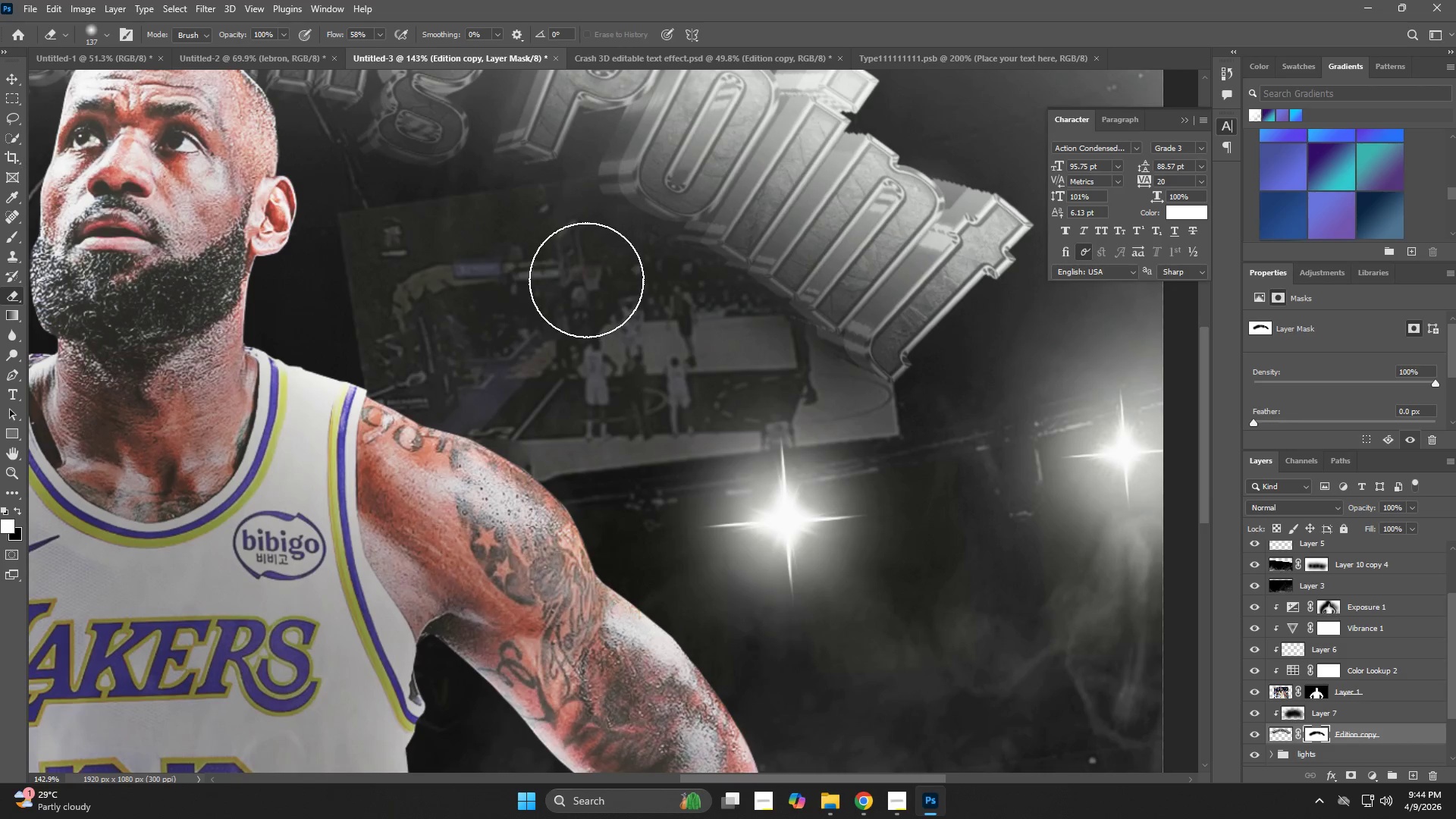 
left_click_drag(start_coordinate=[575, 268], to_coordinate=[550, 262])
 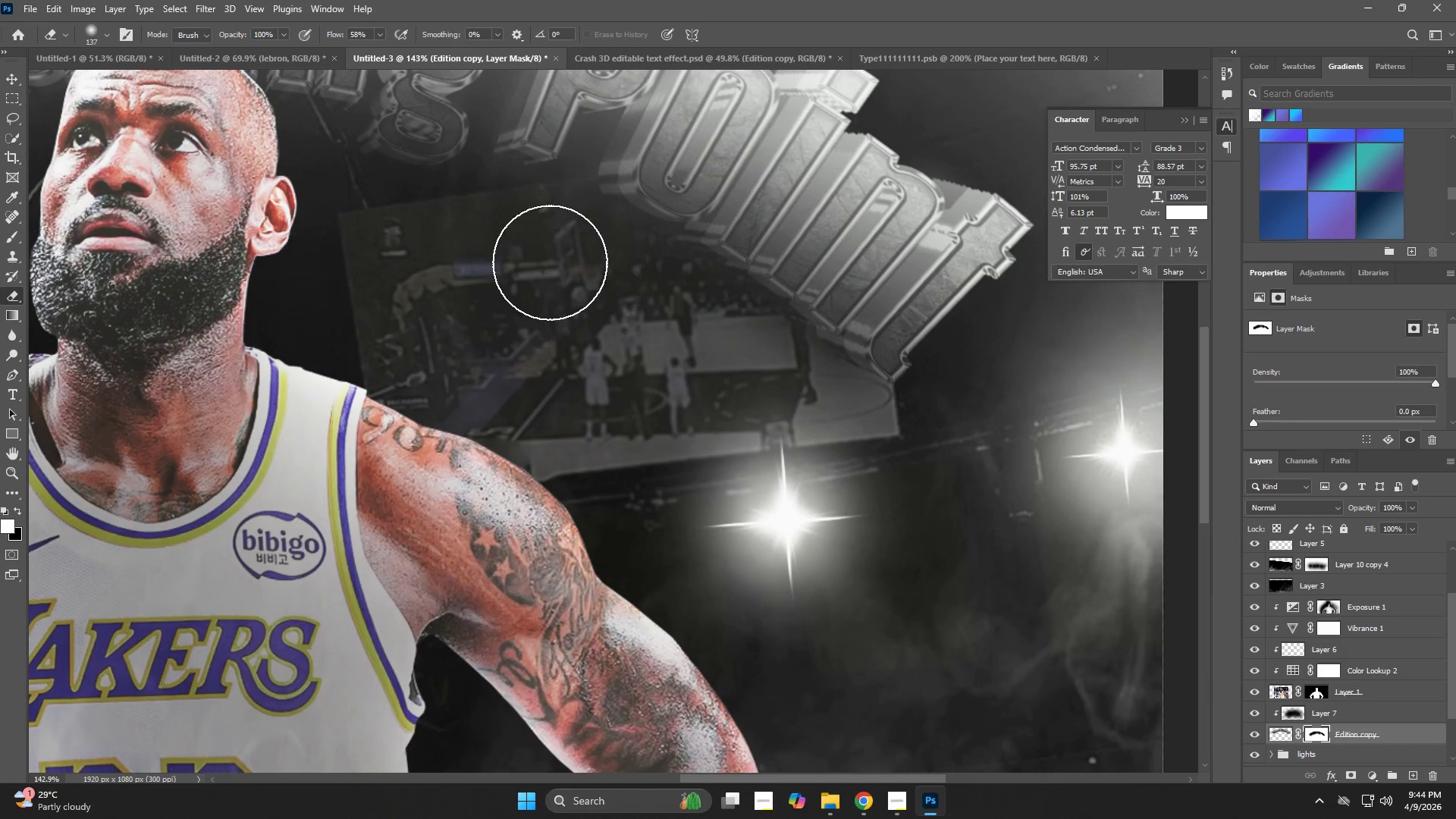 
key(Z)
 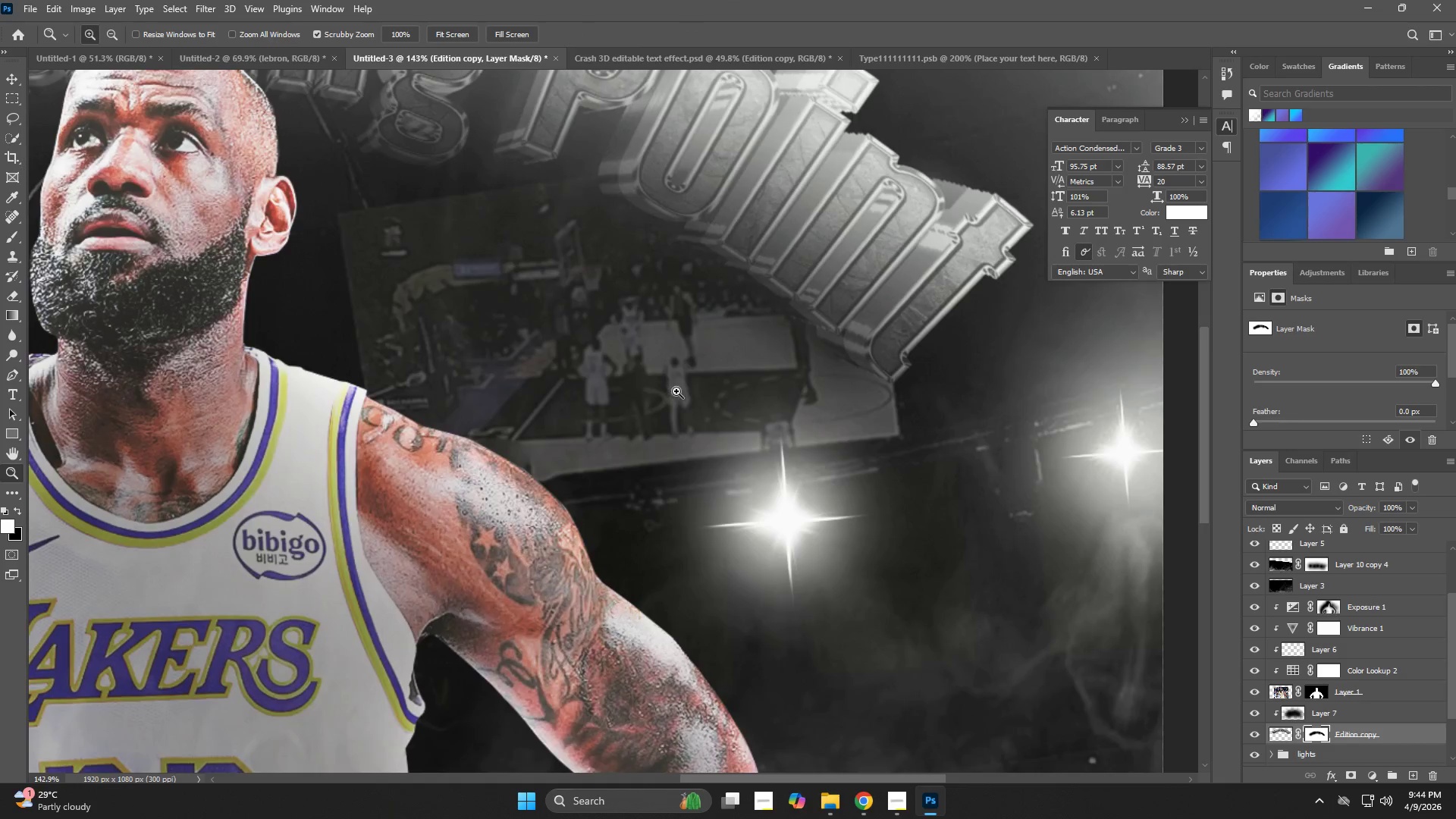 
left_click_drag(start_coordinate=[676, 389], to_coordinate=[586, 409])
 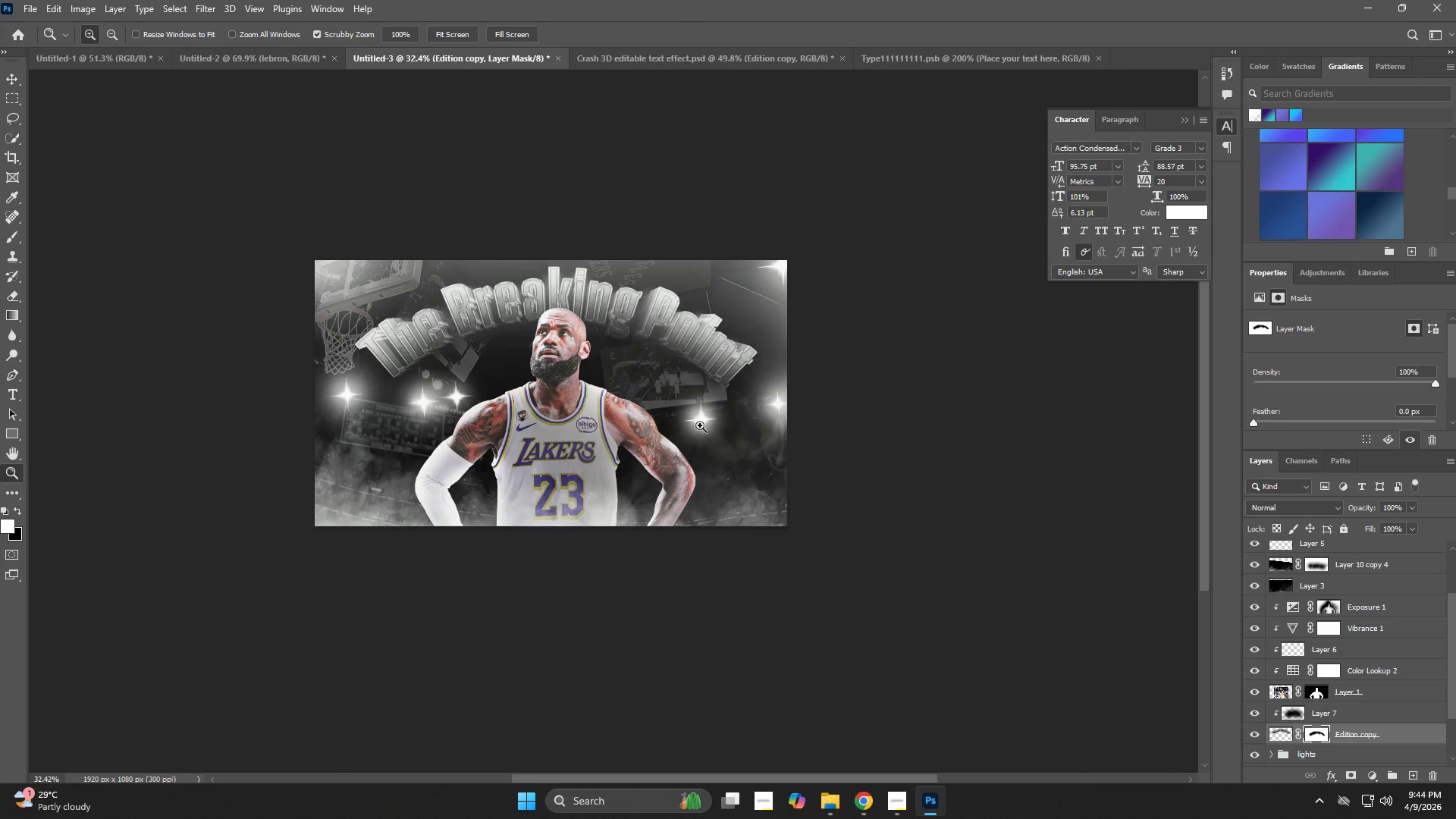 
left_click_drag(start_coordinate=[701, 425], to_coordinate=[695, 440])
 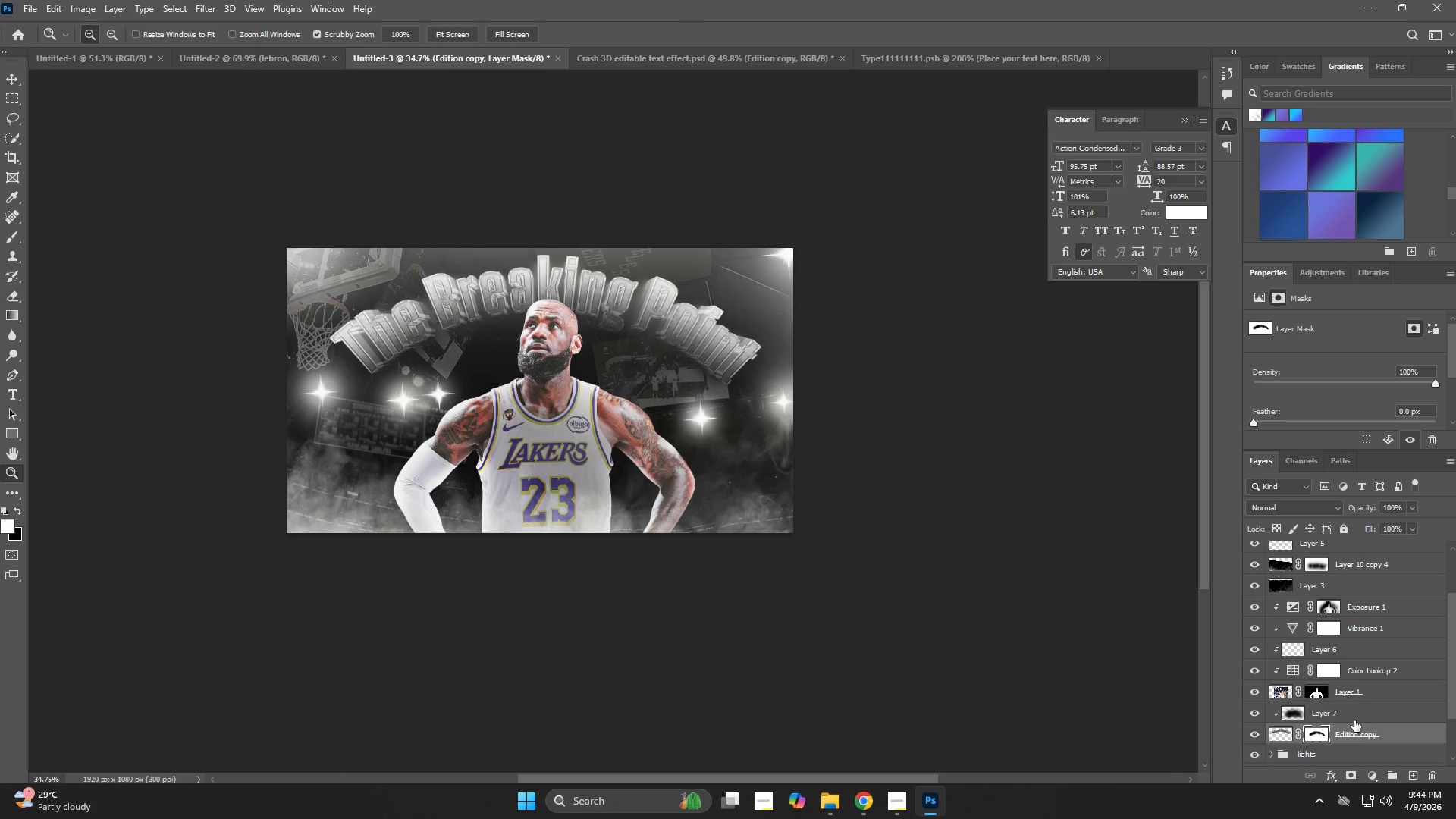 
left_click([1357, 717])
 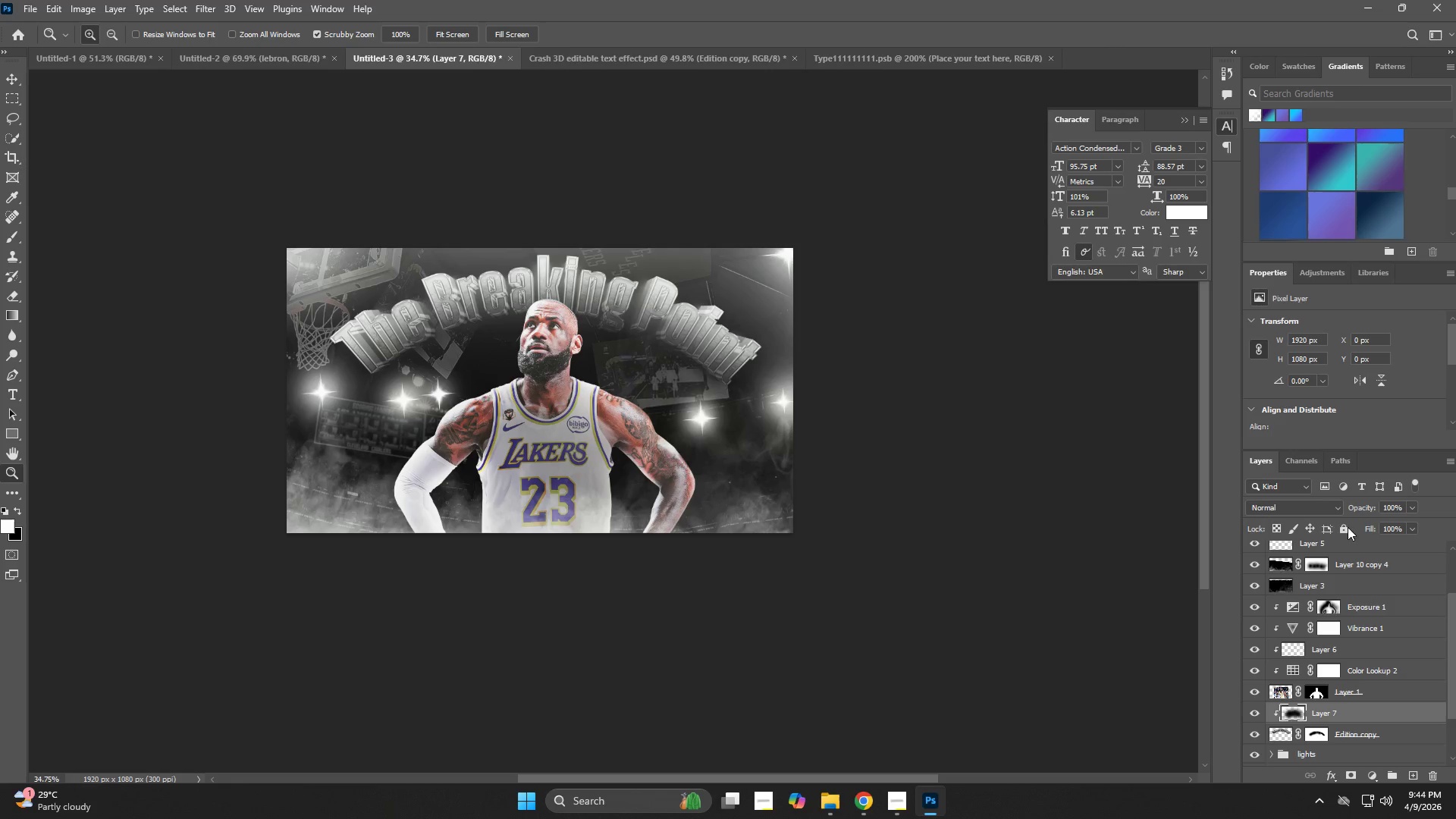 
left_click([1325, 511])
 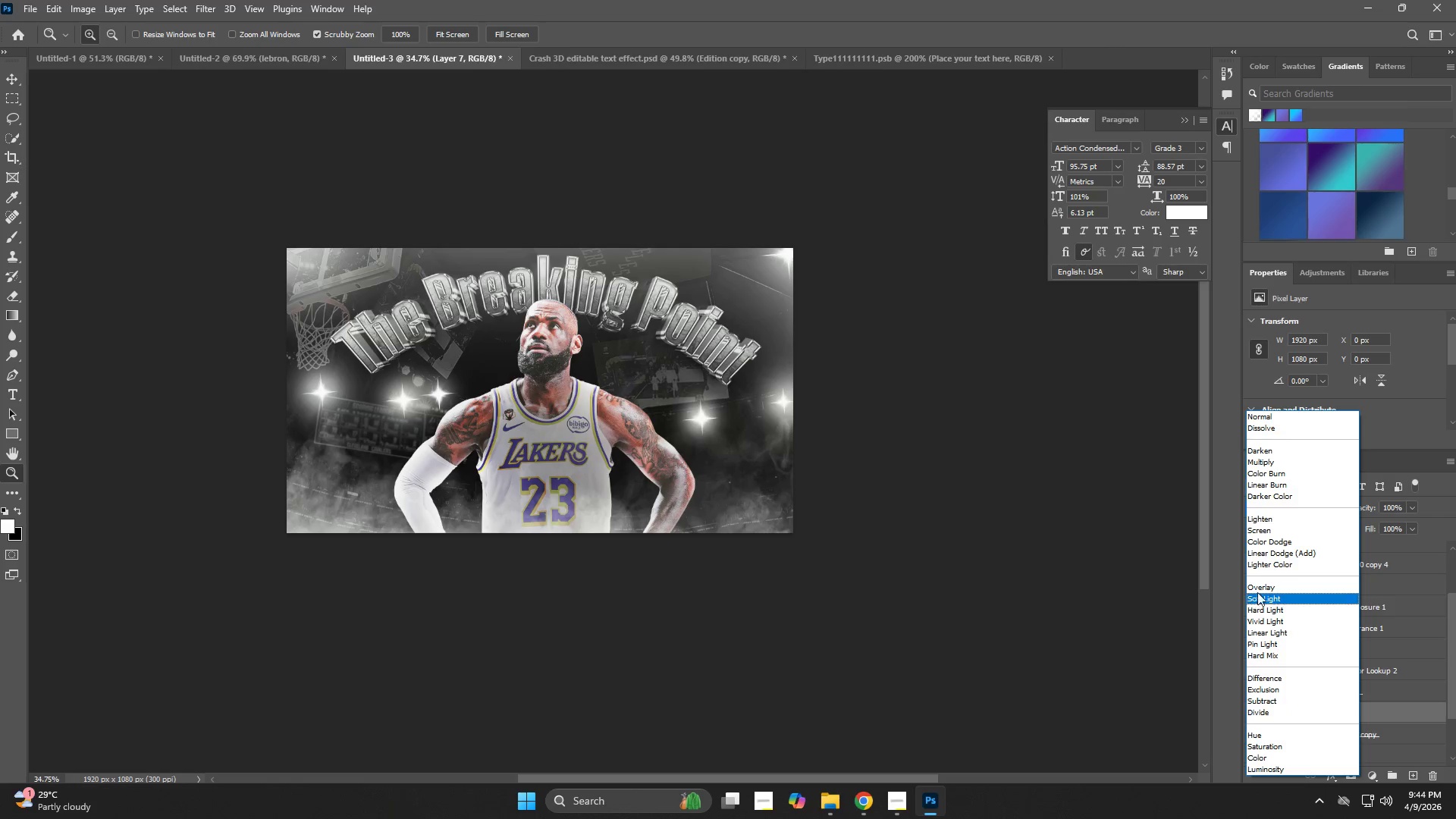 
left_click([1258, 587])
 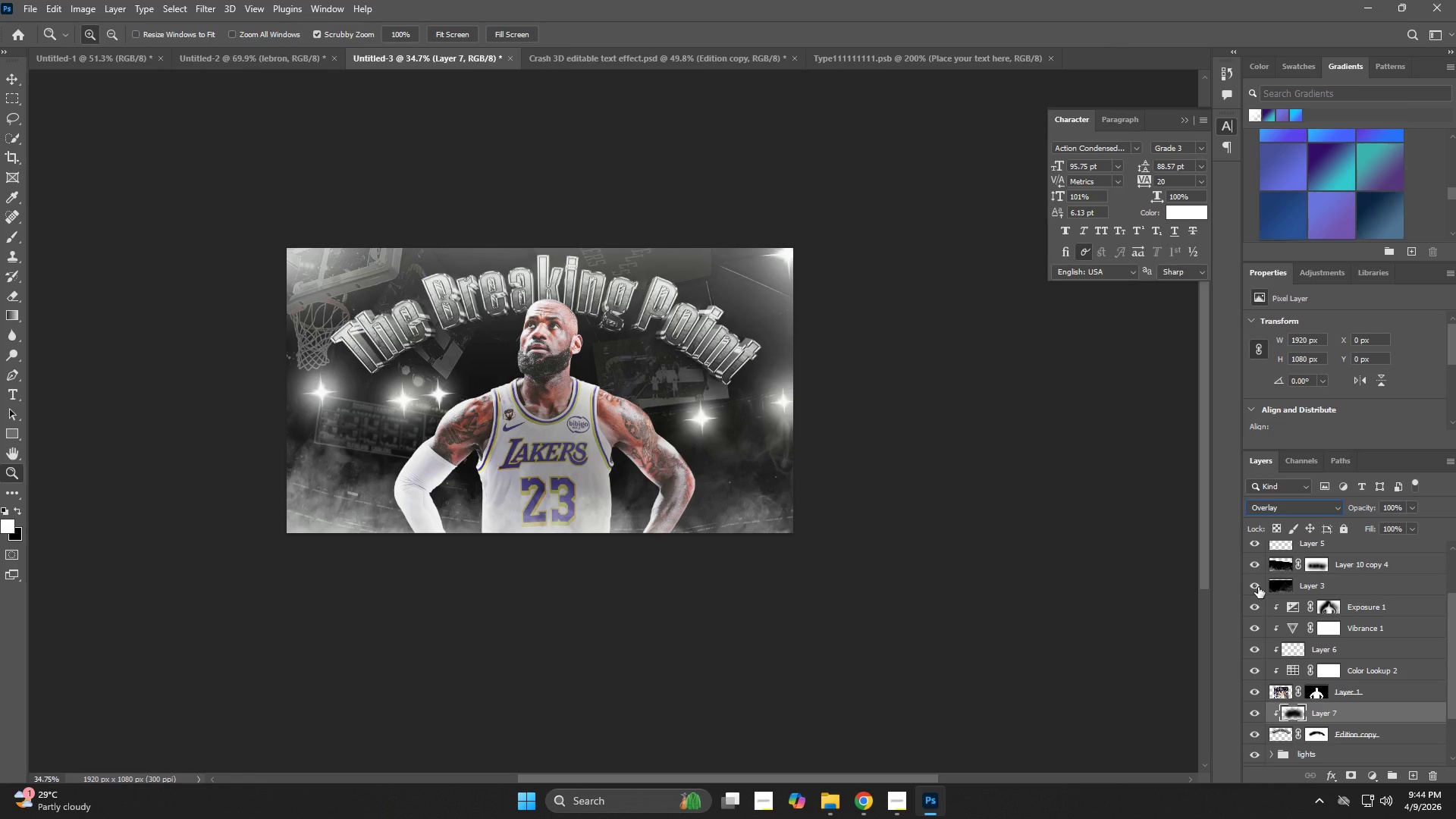 
key(NumpadEnter)
 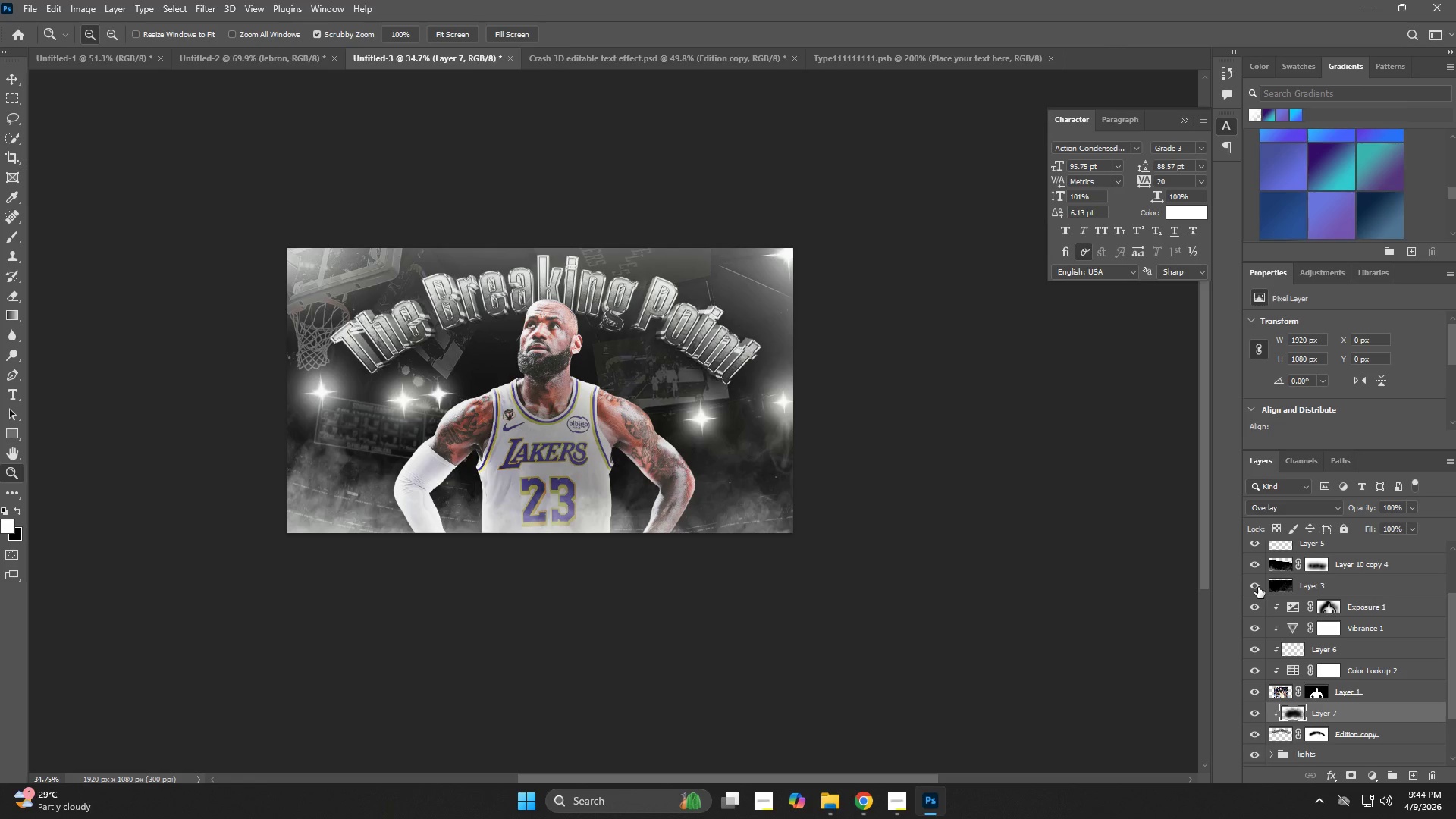 
key(NumpadEnter)
 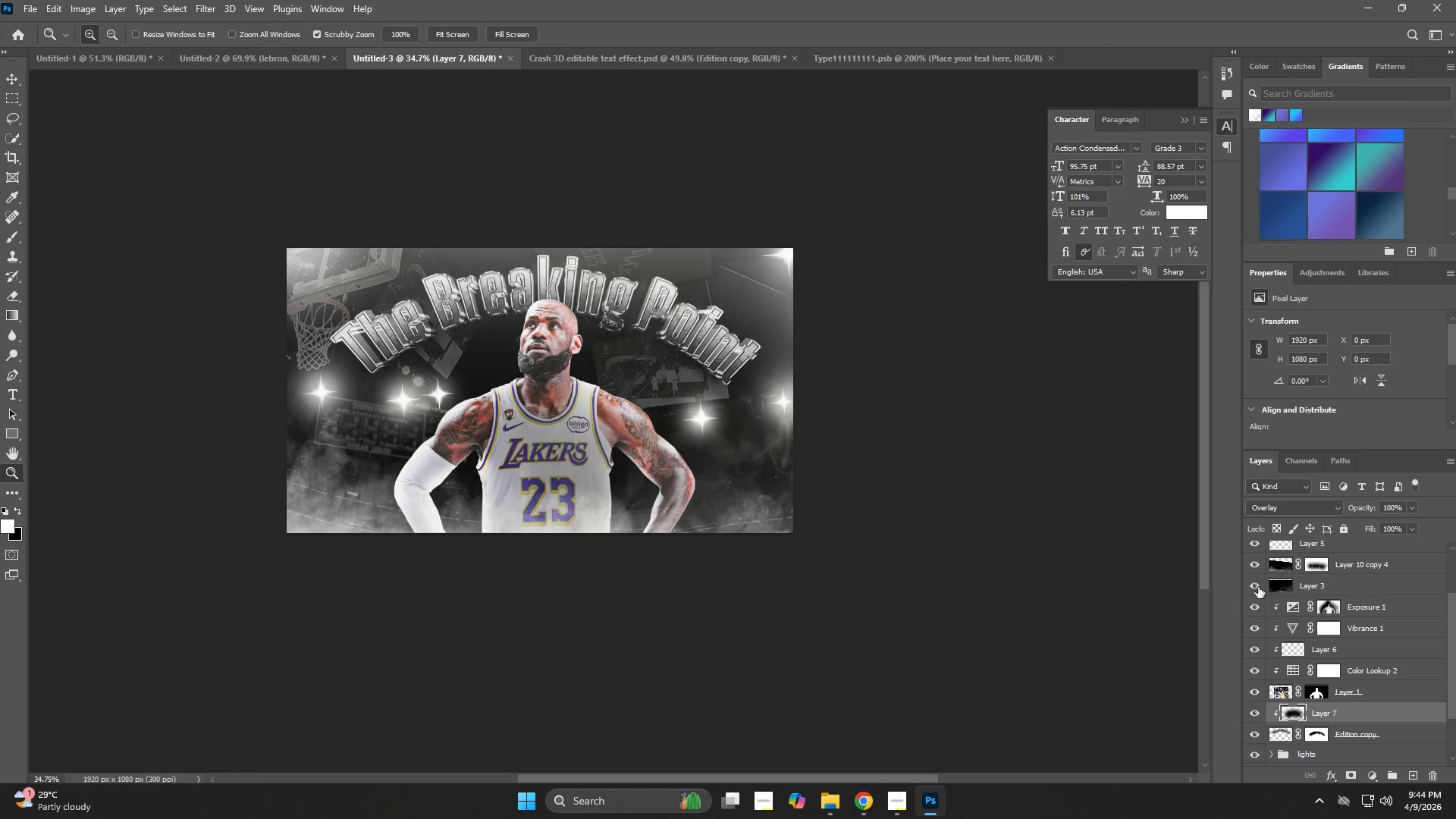 
key(NumpadEnter)
 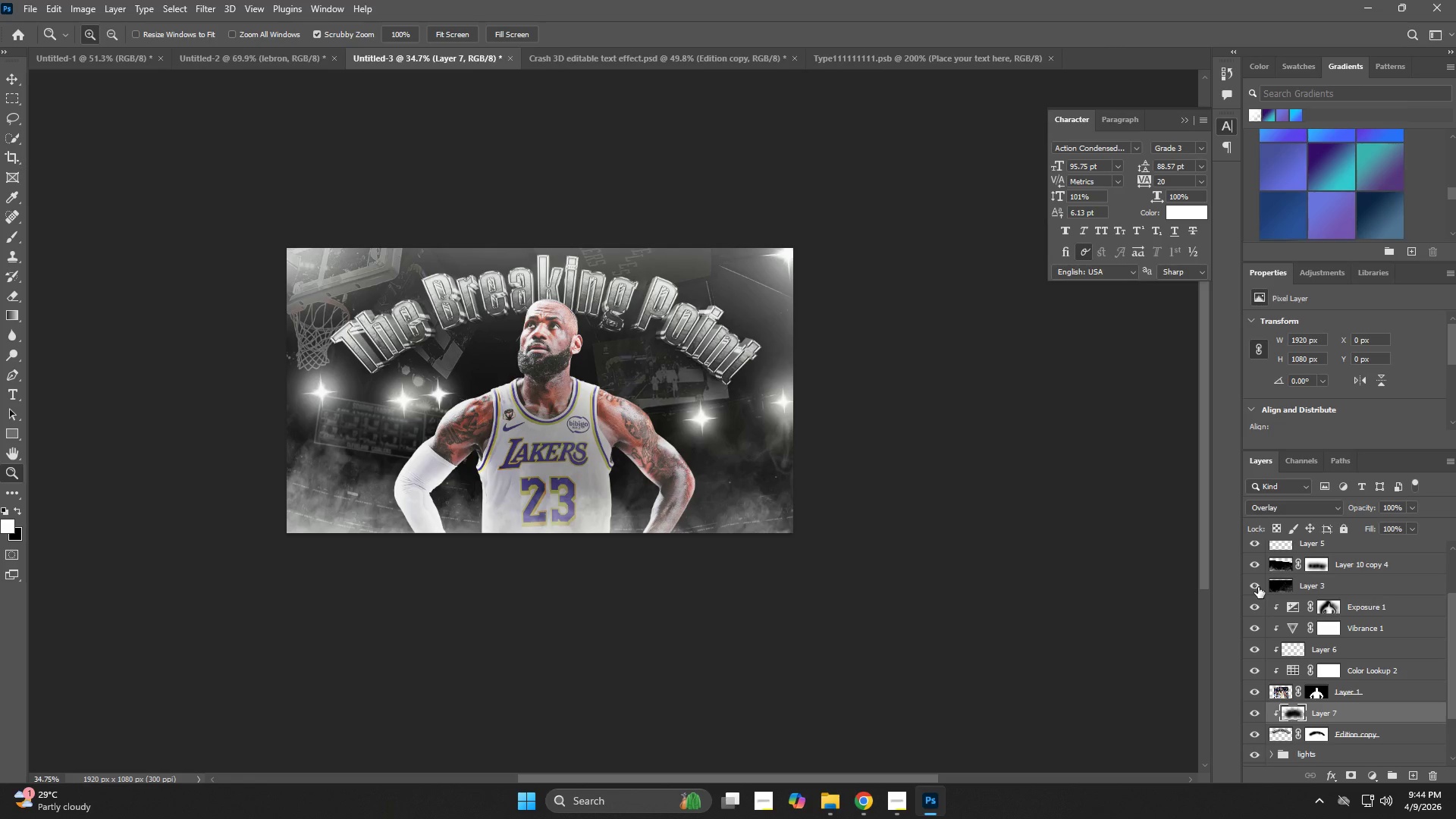 
key(Alt+Control+Shift+AltLeft)
 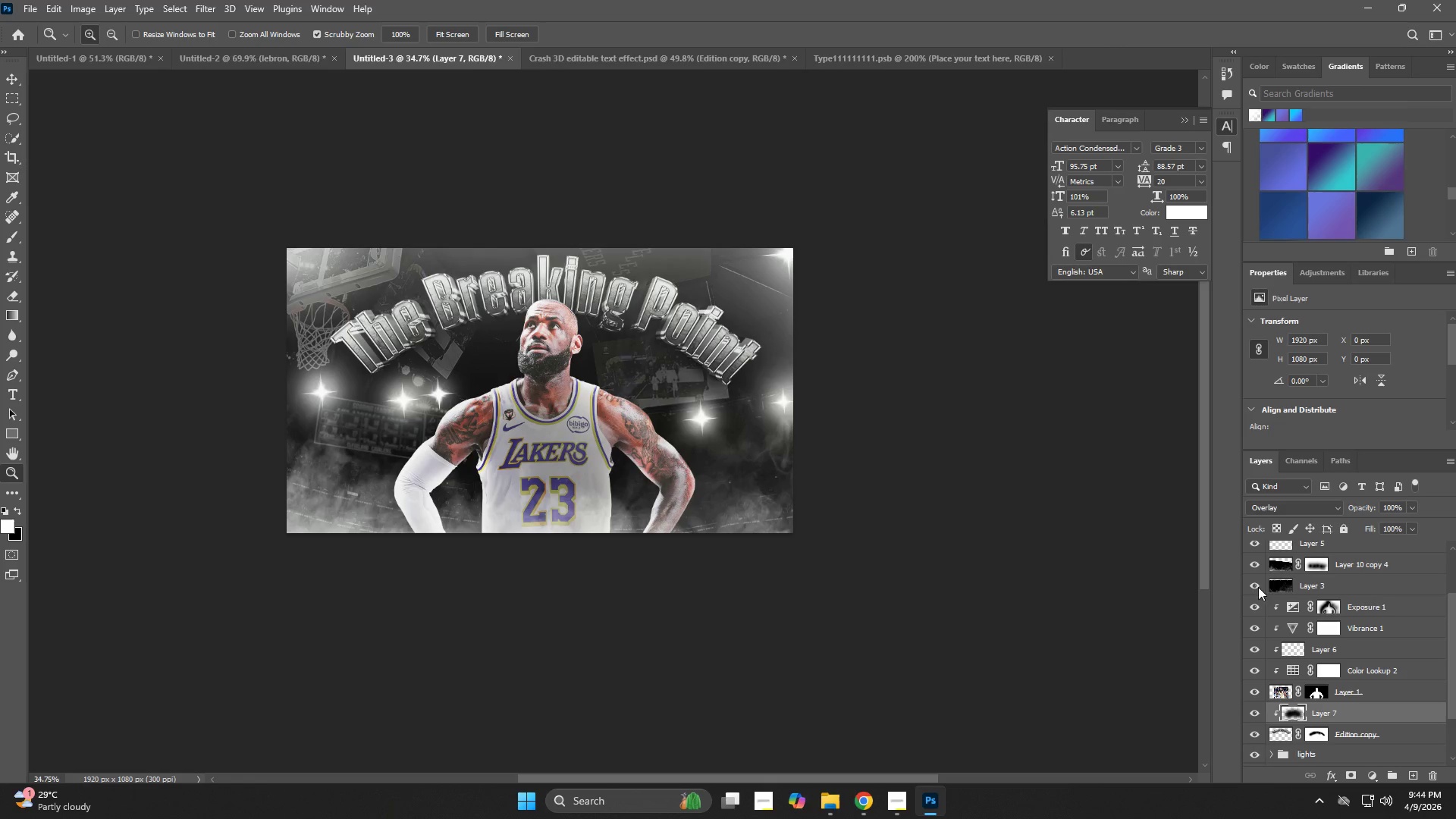 
key(Alt+Control+Shift+S)
 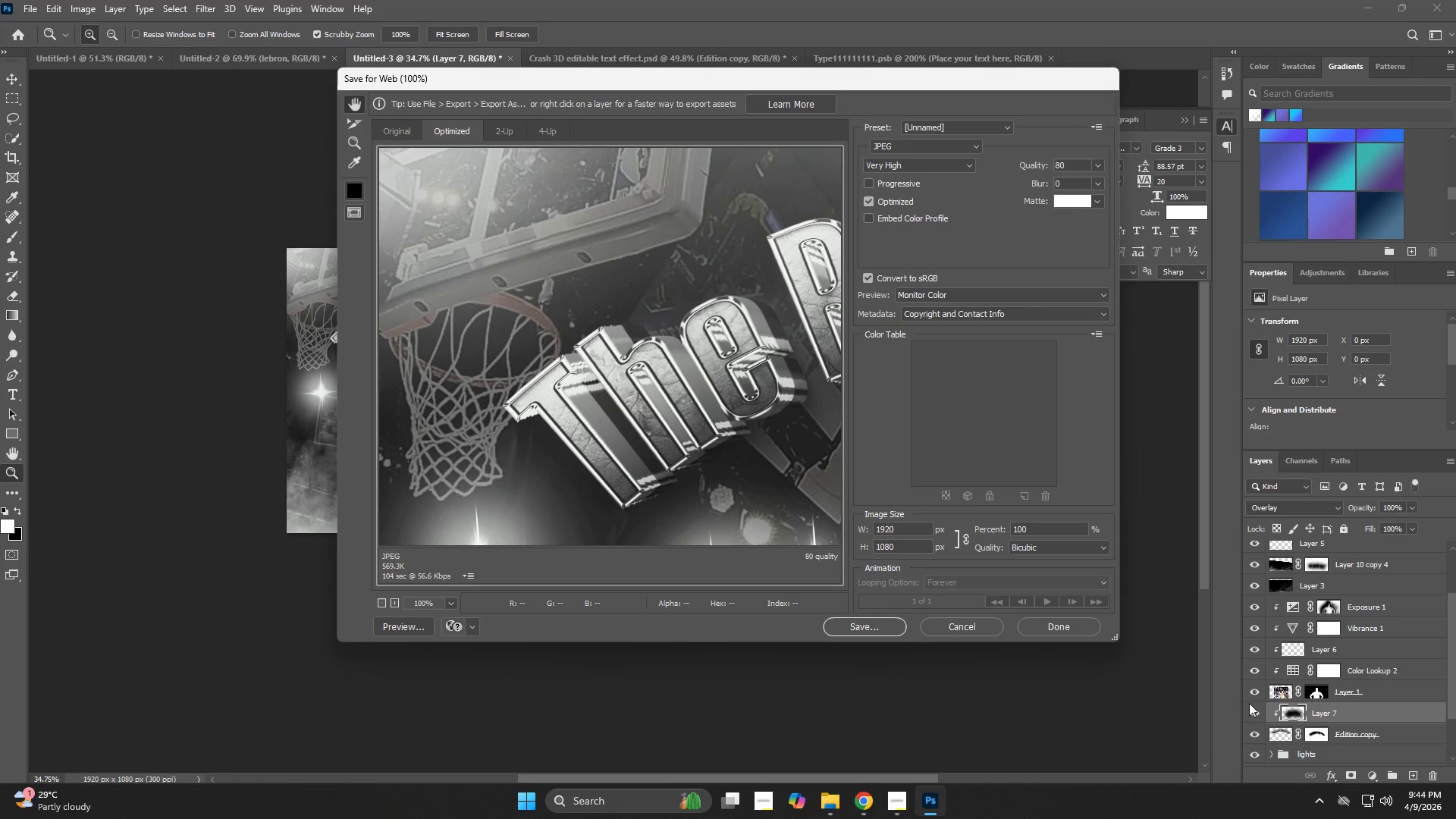 
left_click([971, 635])
 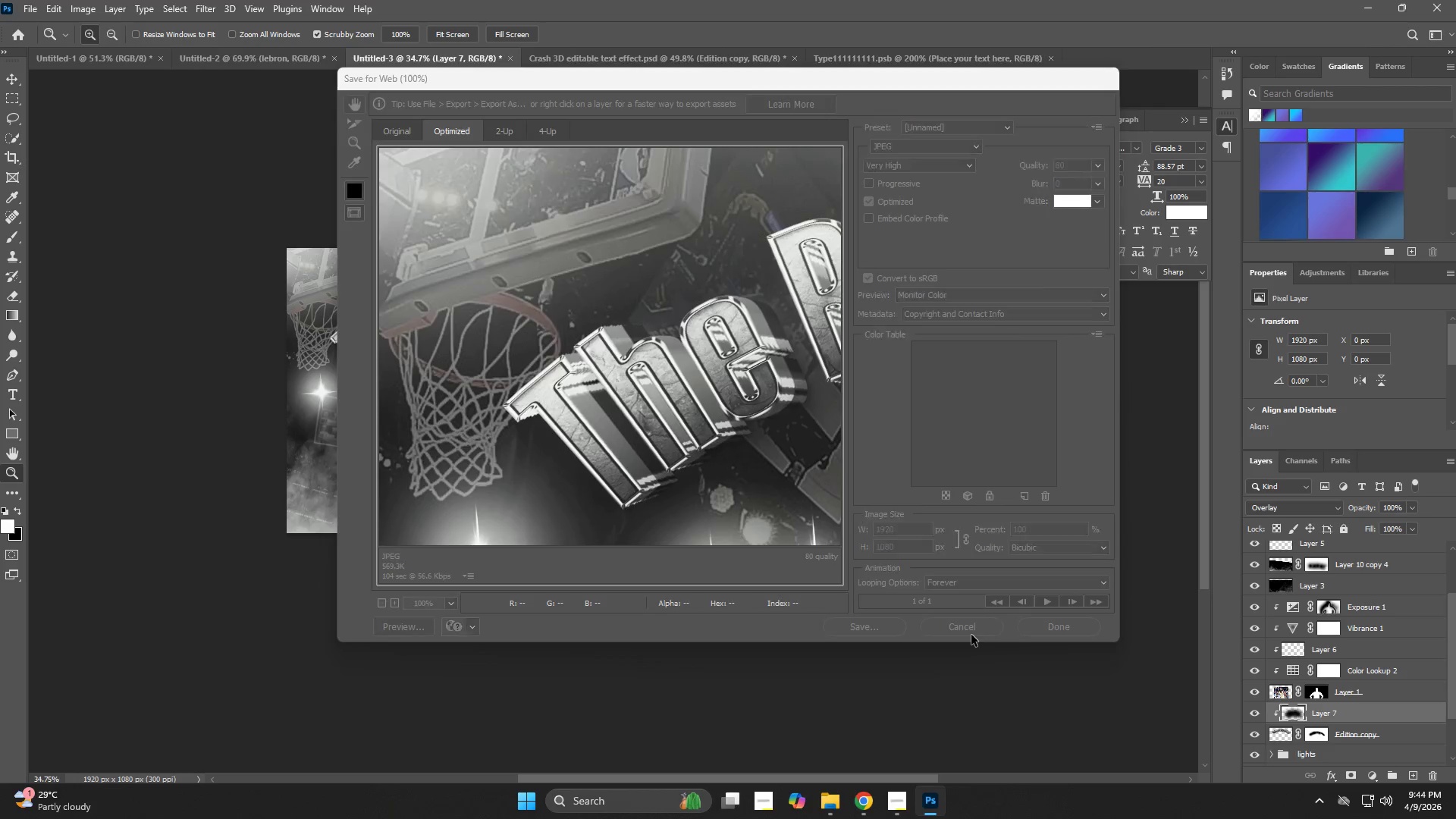 
key(Alt+Control+Shift+W)
 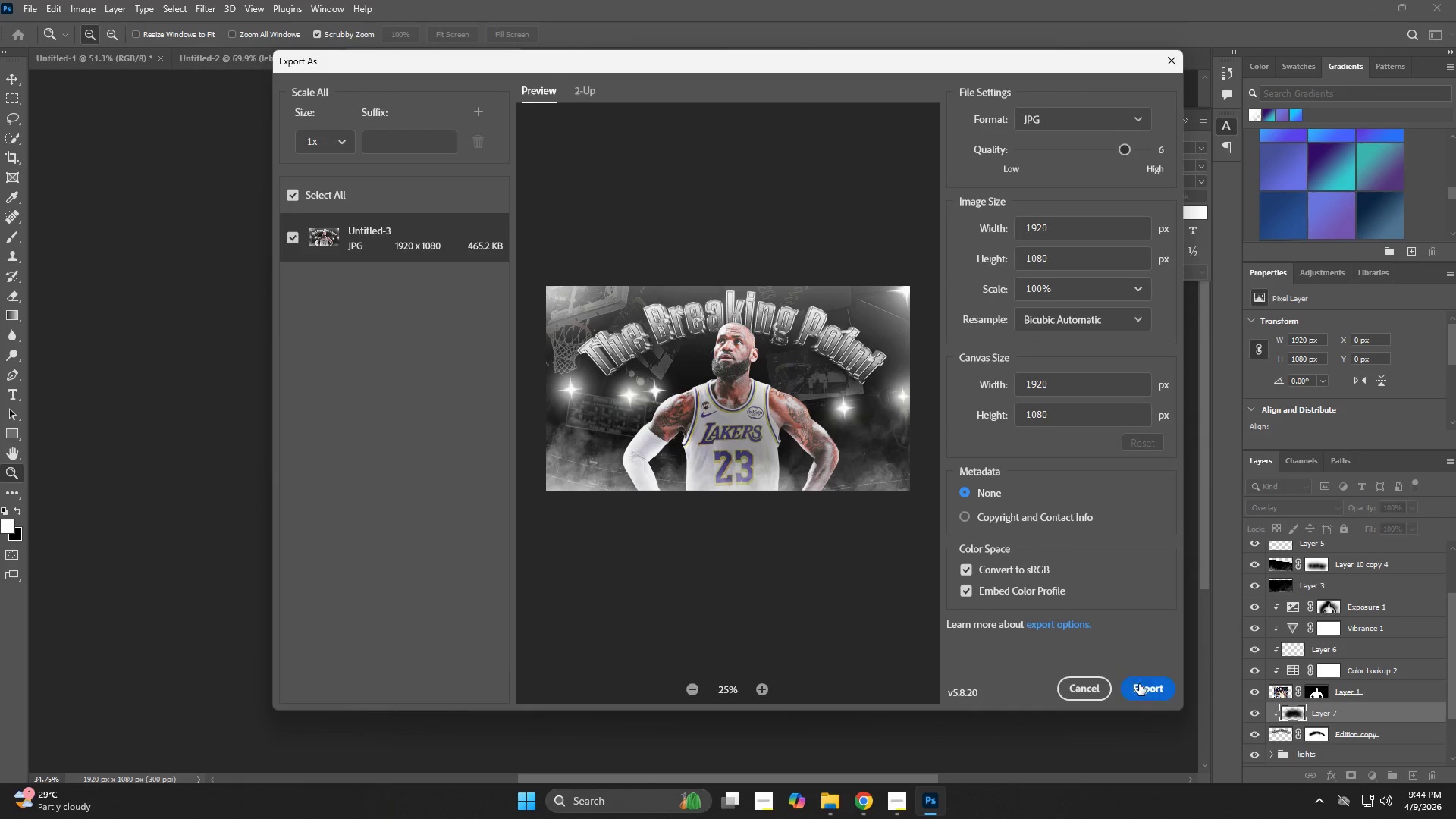 
left_click([1148, 691])
 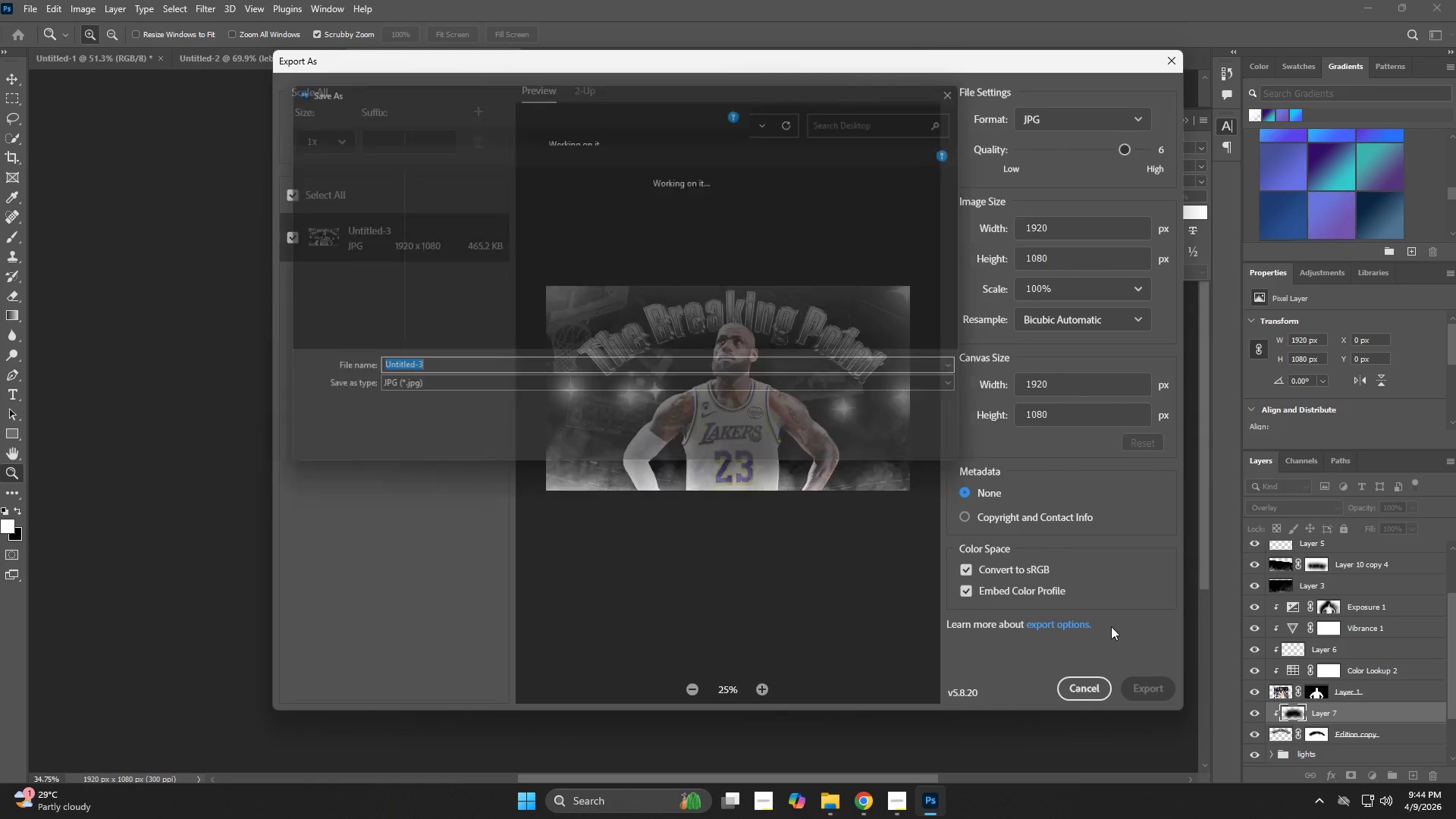 
key(Alt+Tab)
 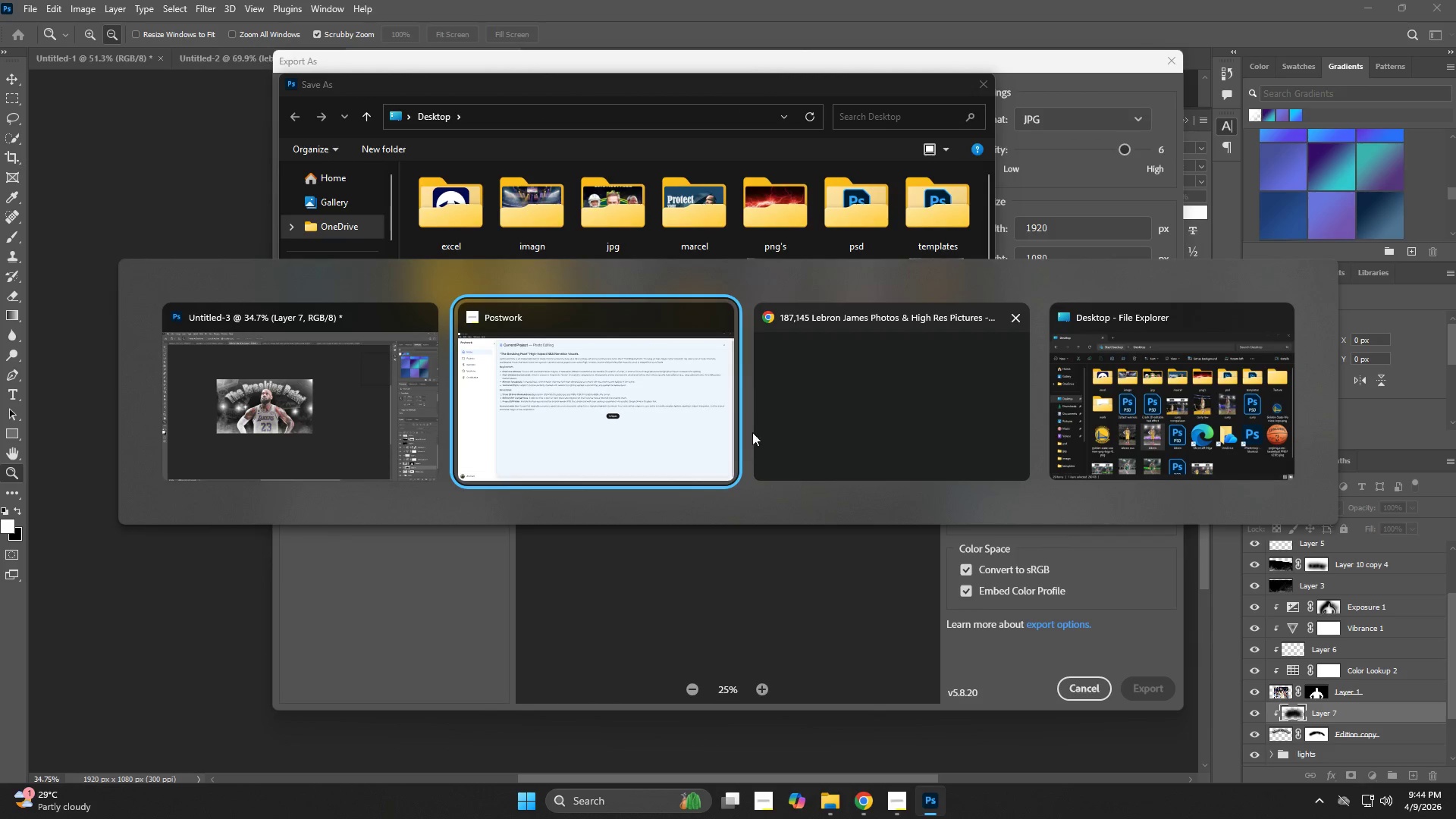 
left_click([334, 438])
 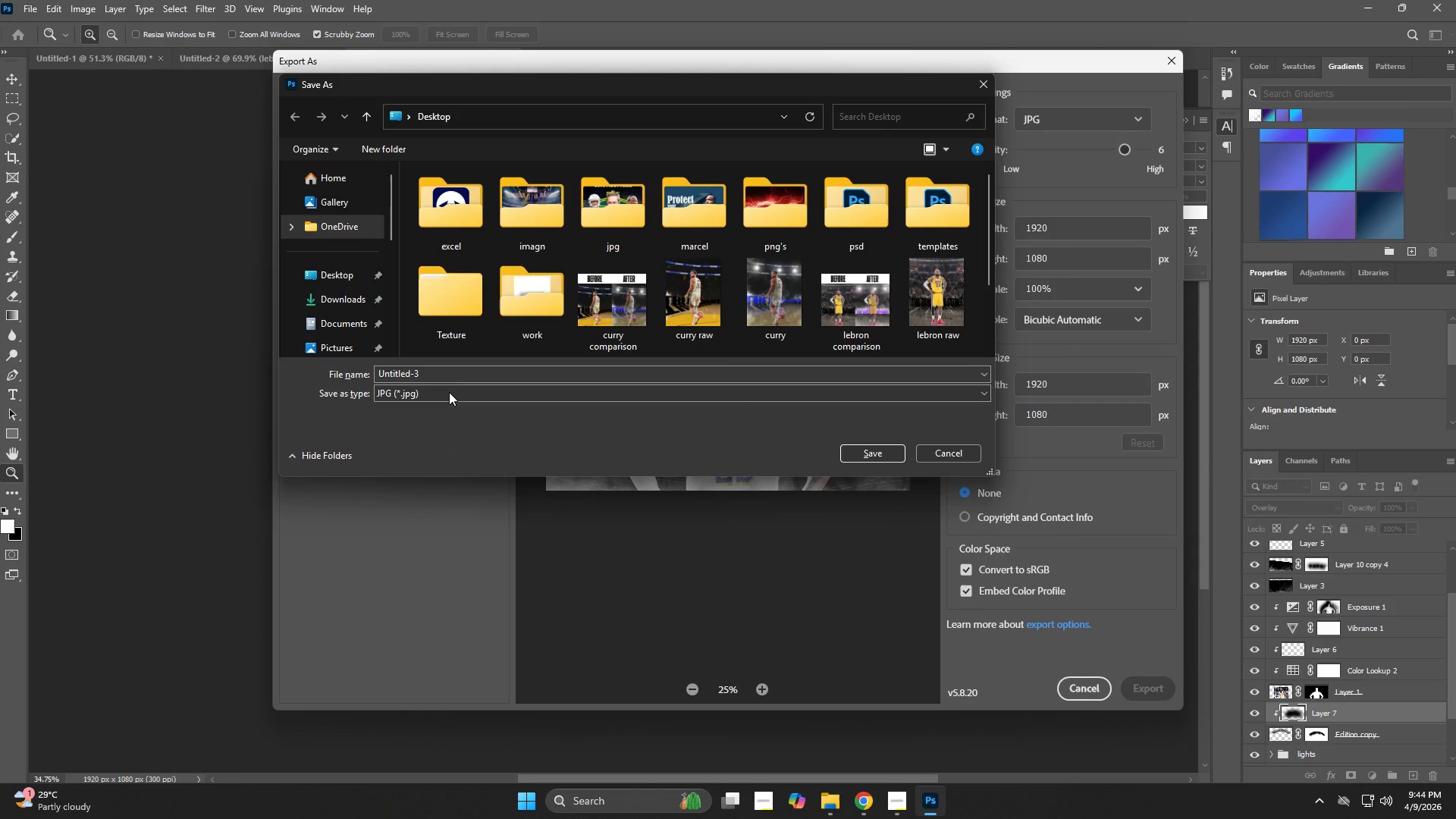 
left_click_drag(start_coordinate=[437, 374], to_coordinate=[374, 378])
 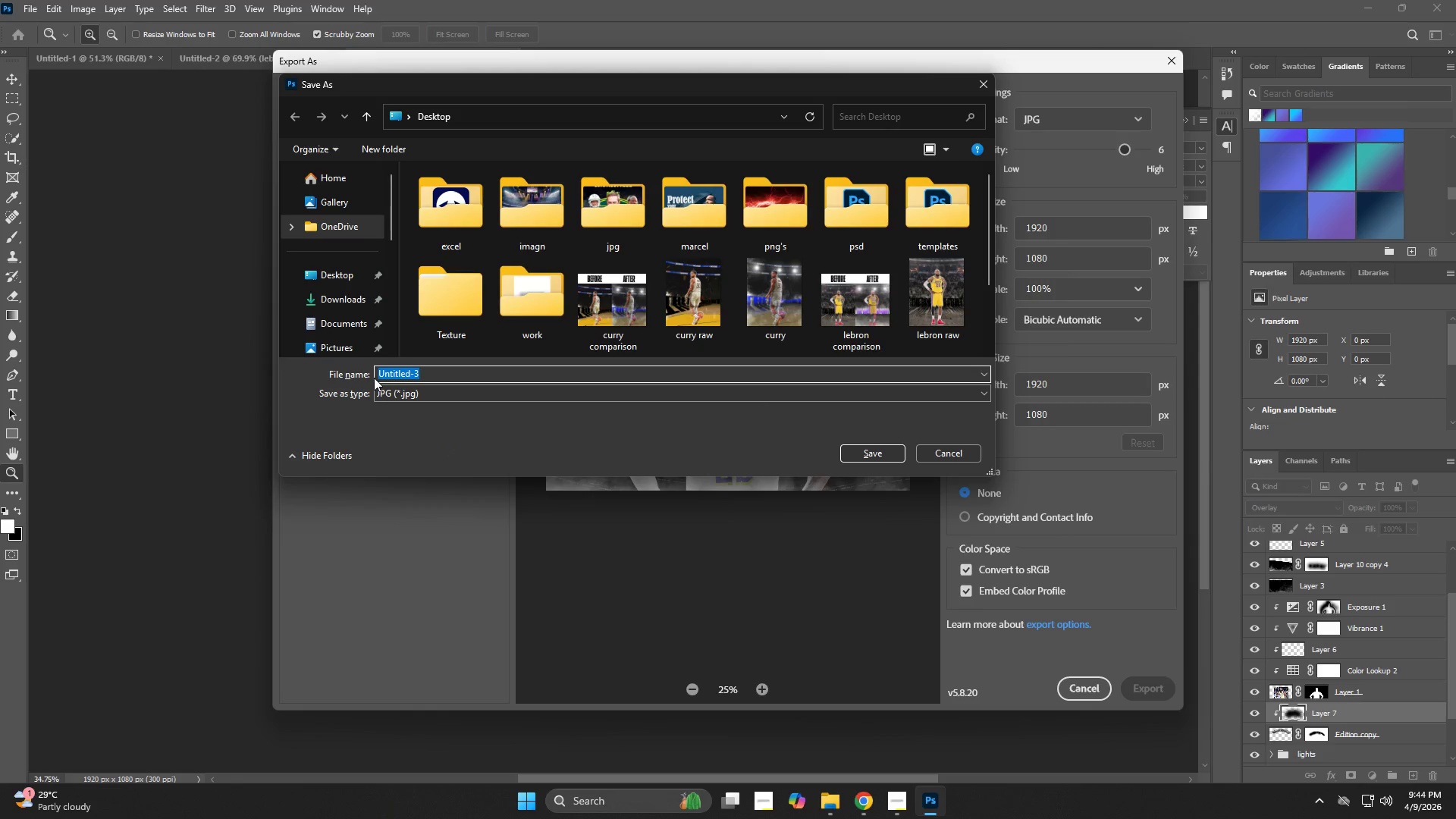 
type(lebron)
key(Tab)
 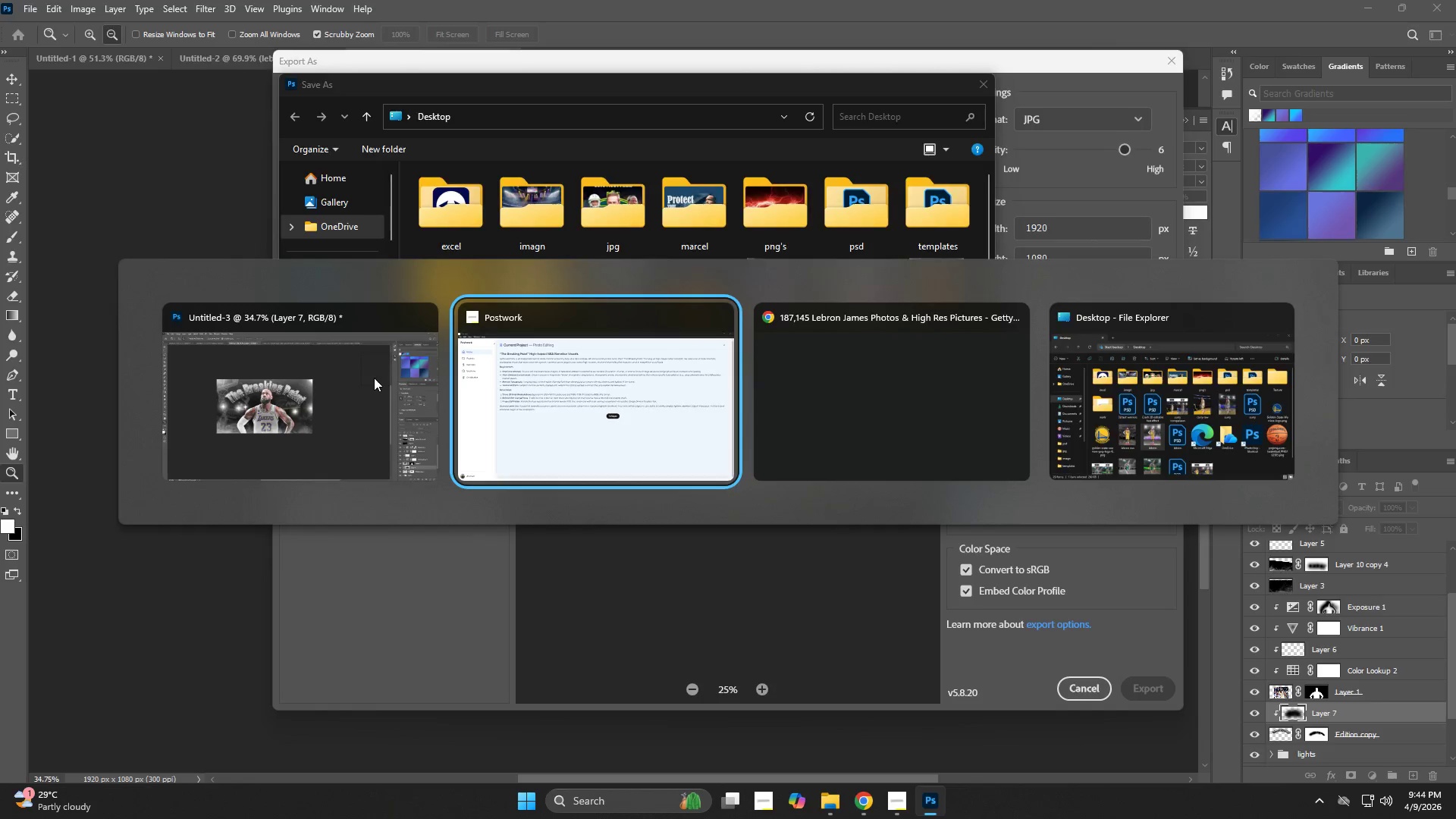 
hold_key(key=AltLeft, duration=0.7)